 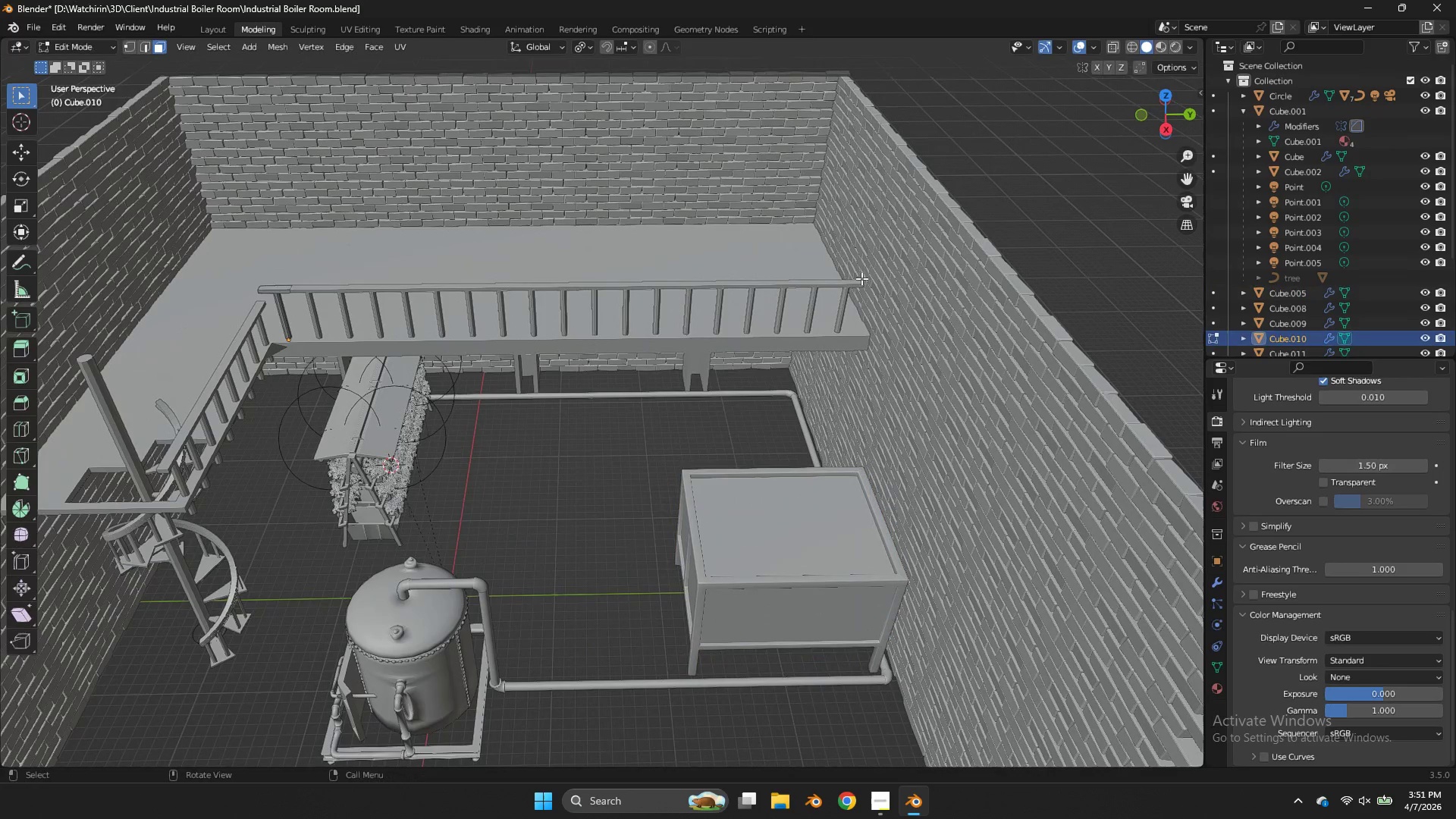 
key(Tab)
 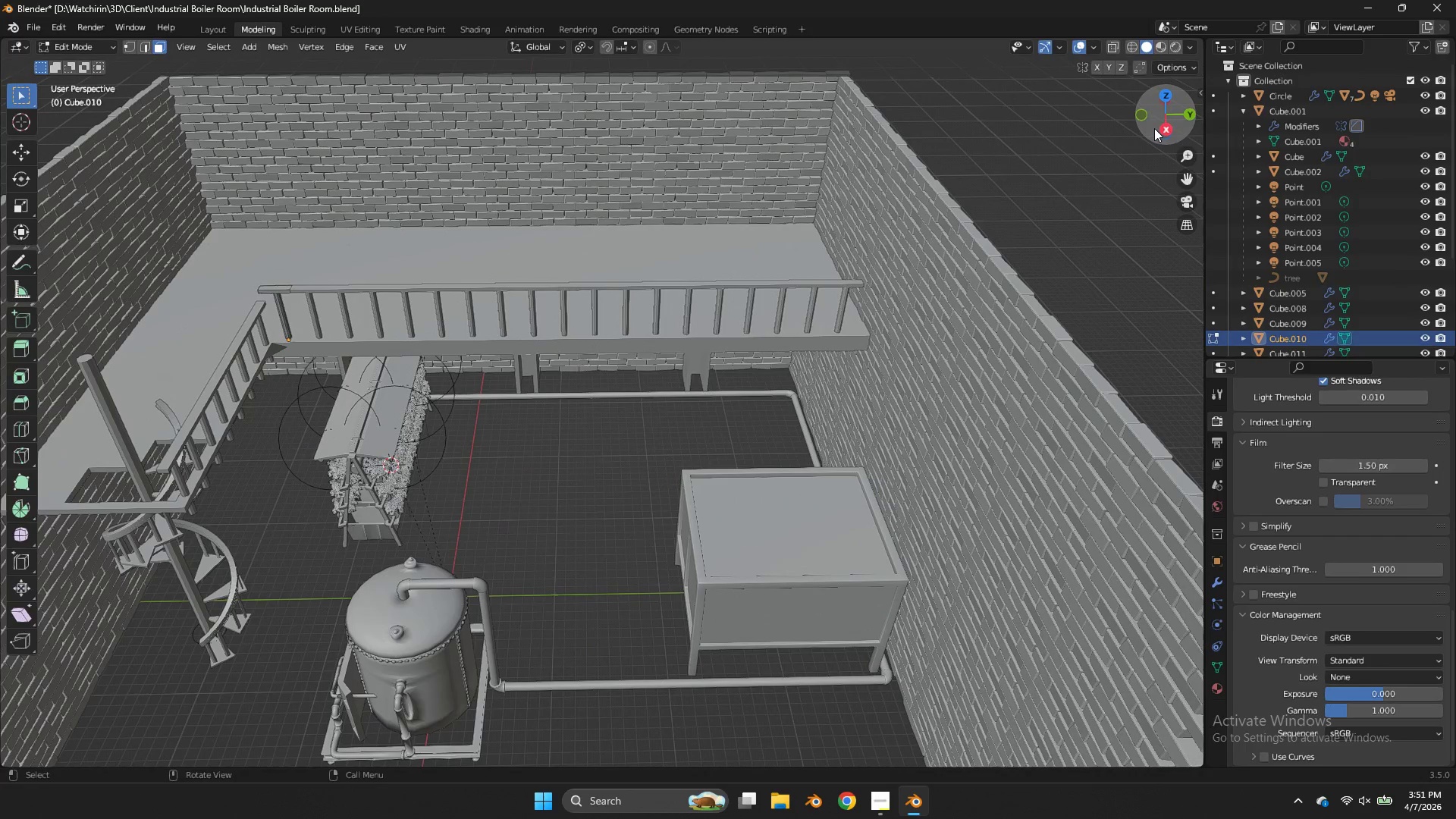 
left_click([1159, 128])
 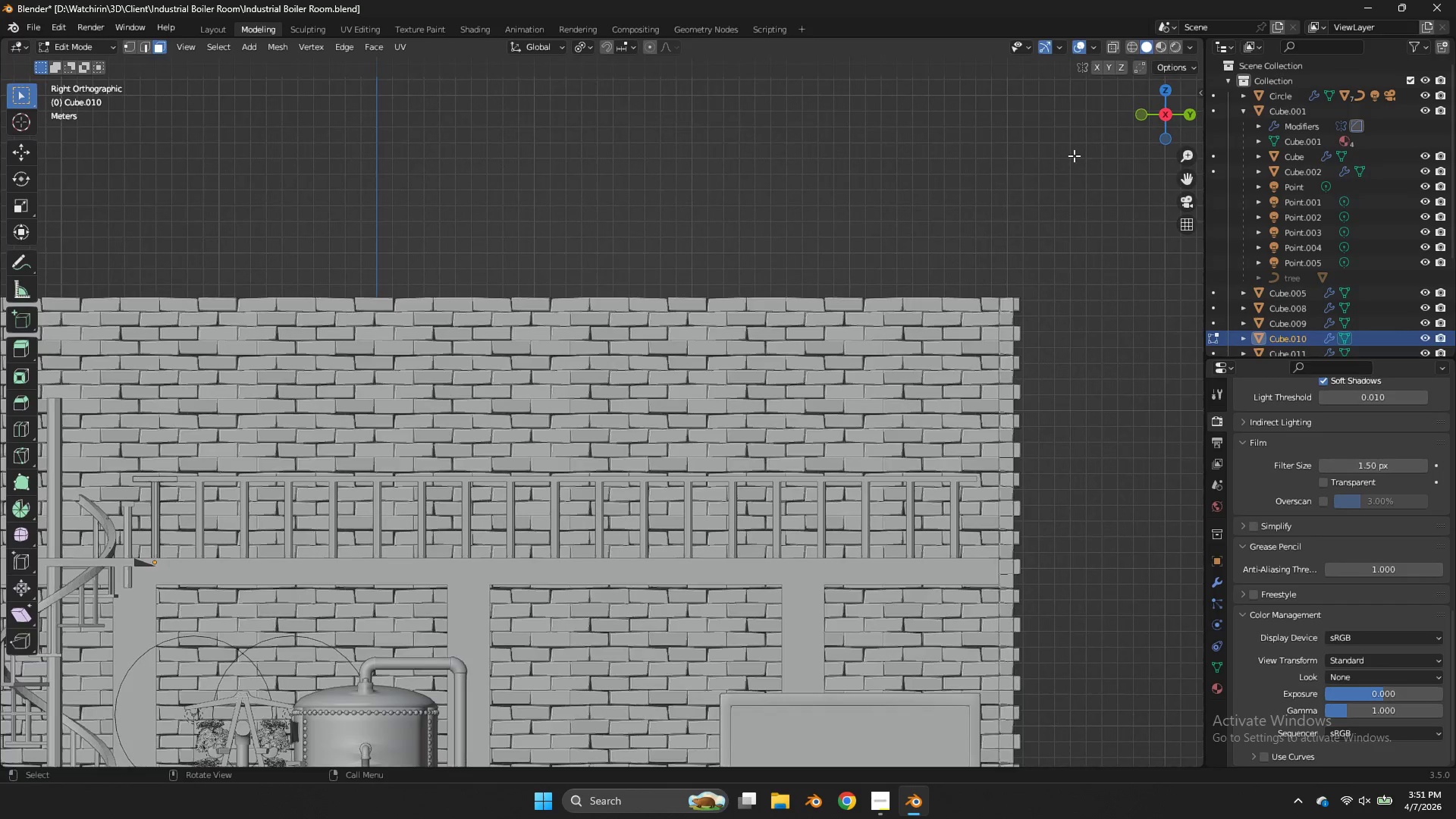 
scroll: coordinate [1075, 159], scroll_direction: down, amount: 4.0
 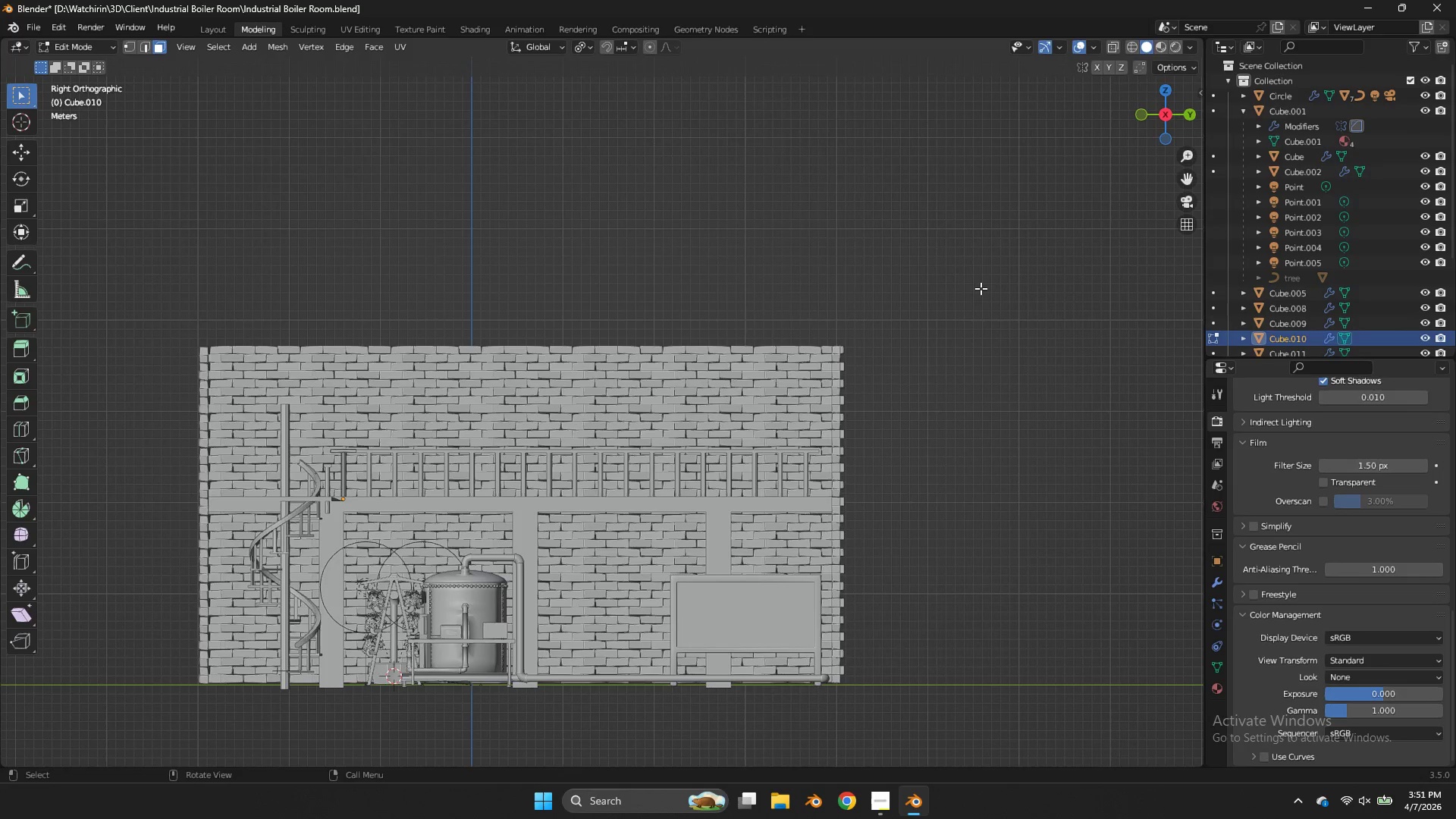 
key(Z)
 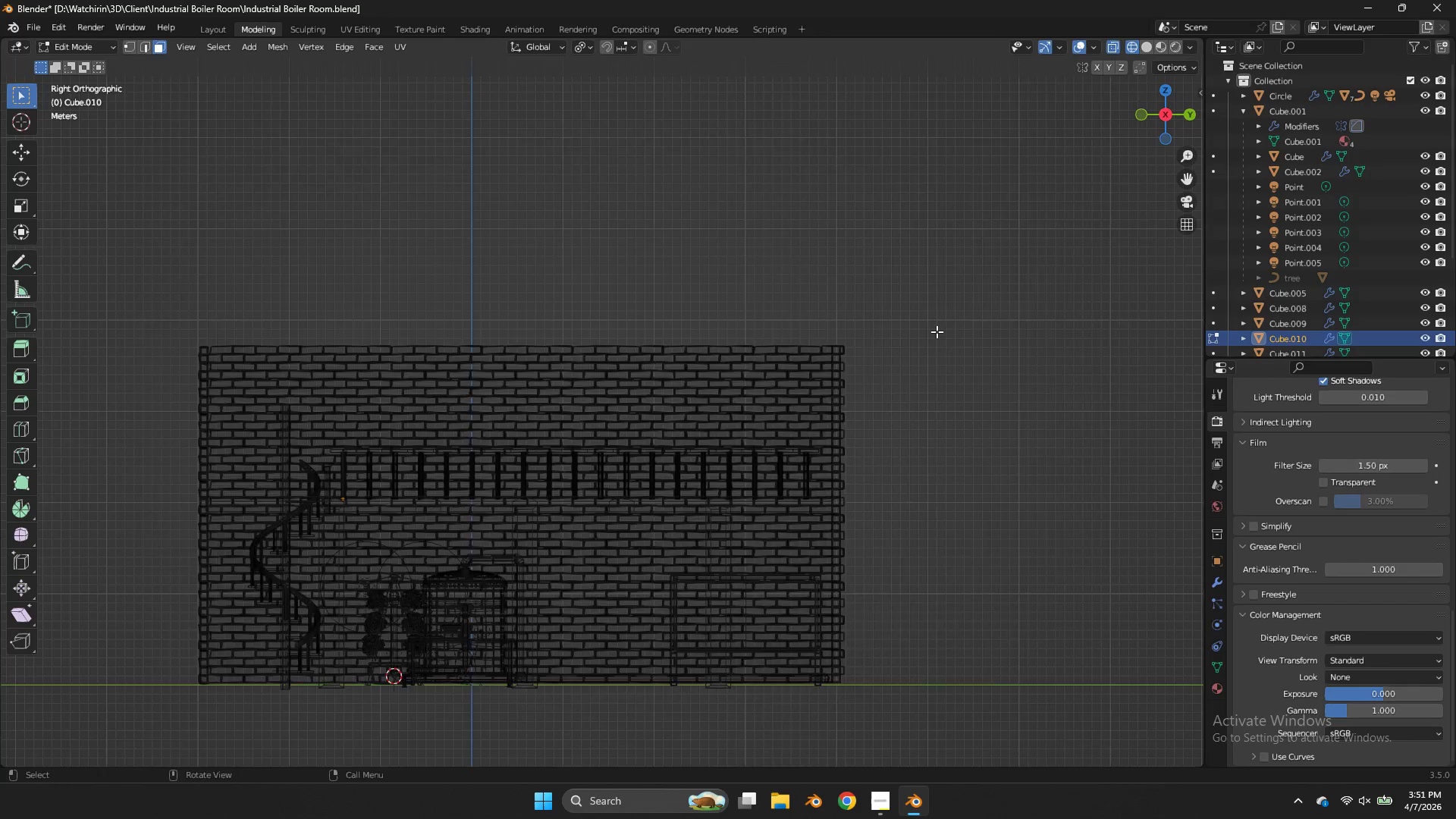 
scroll: coordinate [1370, 419], scroll_direction: up, amount: 6.0
 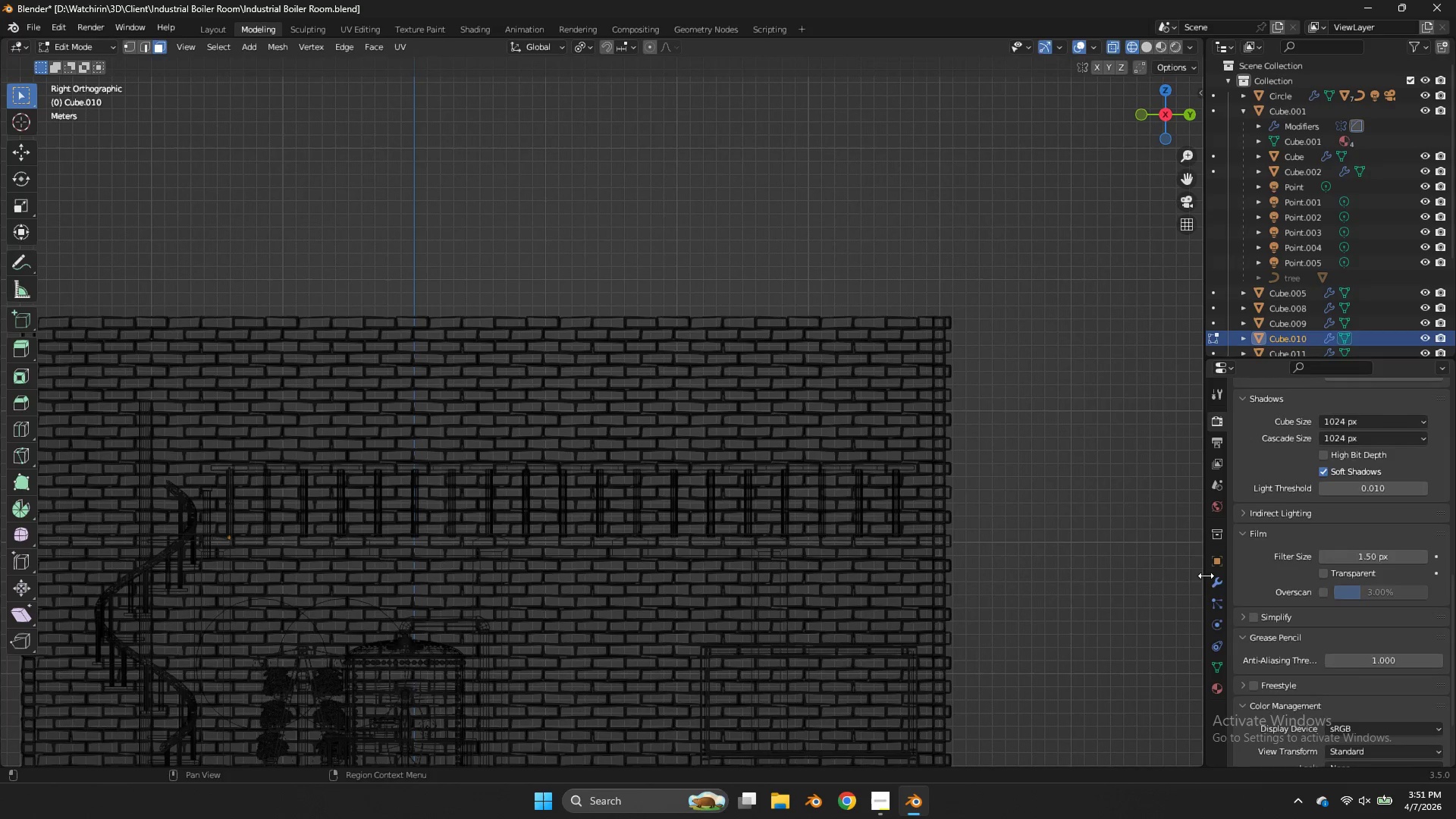 
left_click([1210, 583])
 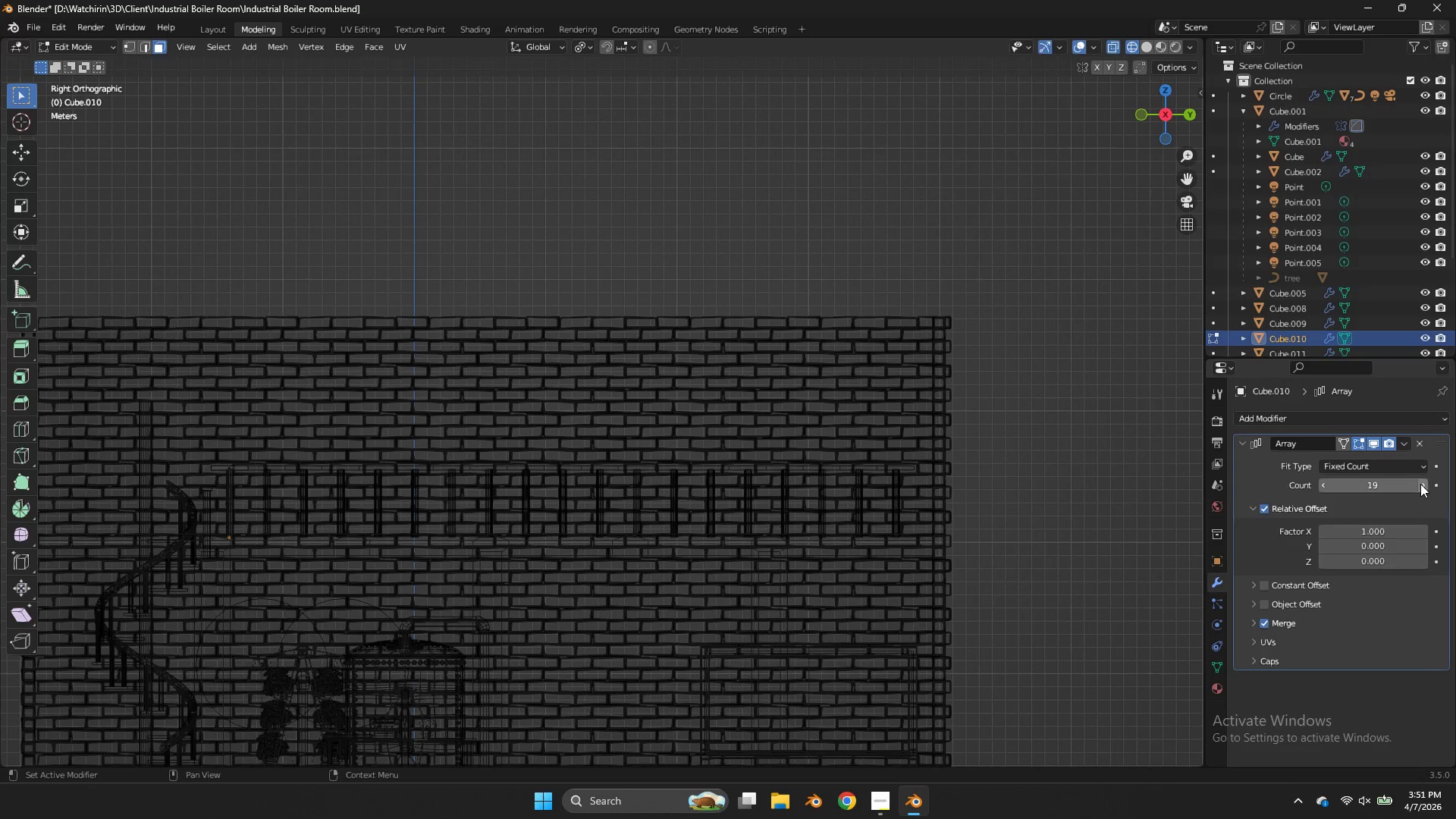 
left_click([1423, 485])
 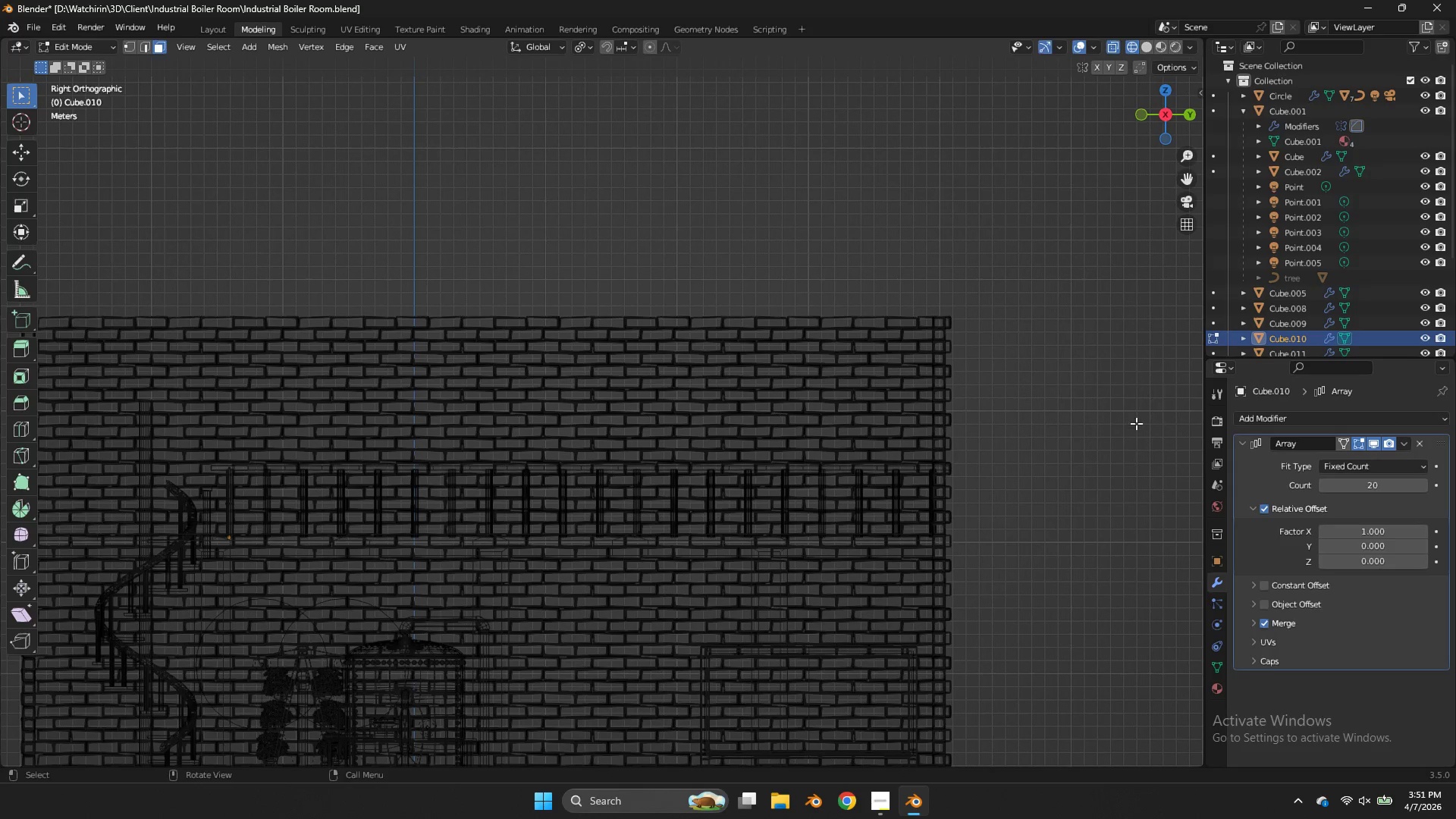 
type(zz)
 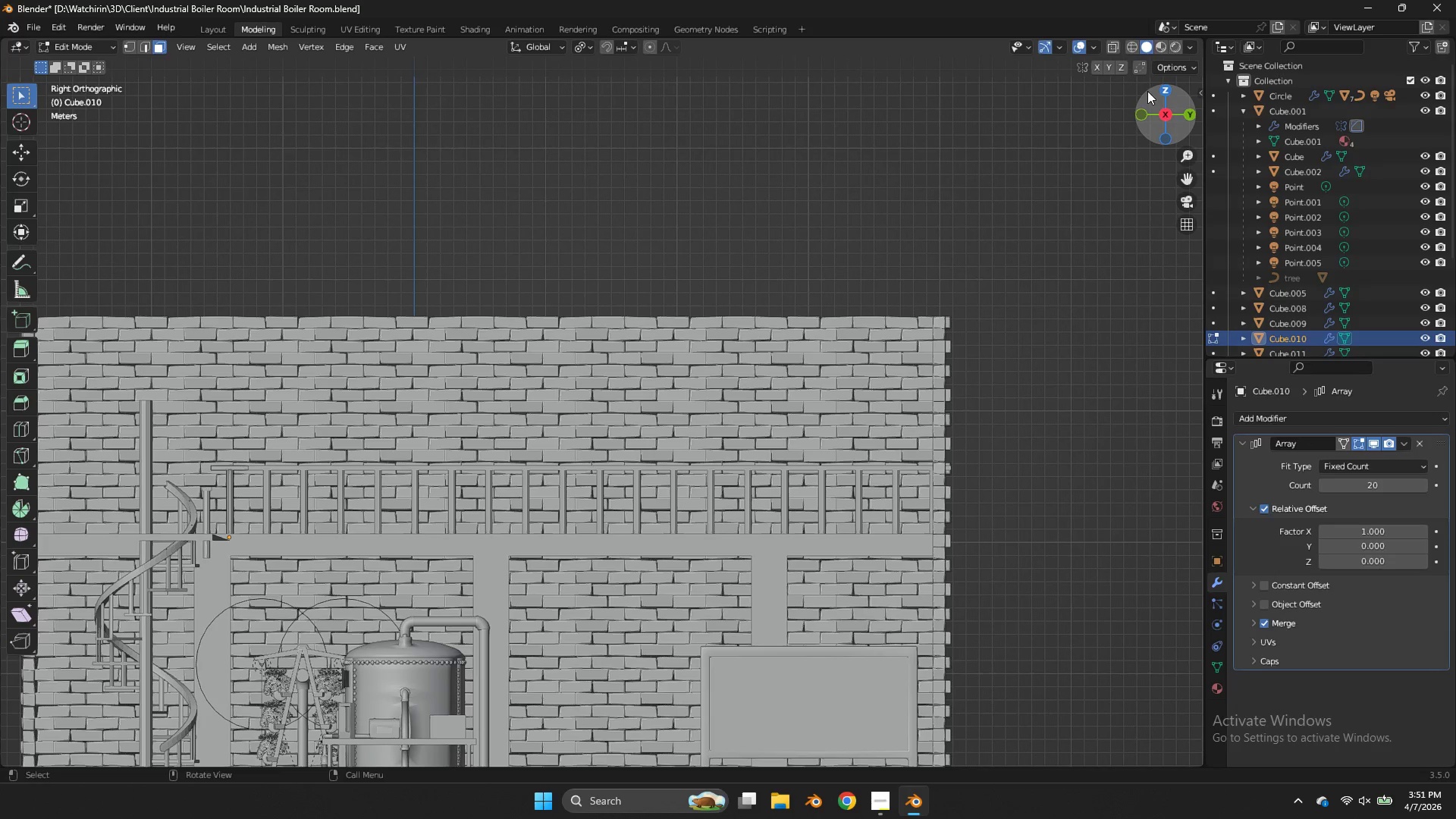 
left_click([1158, 94])
 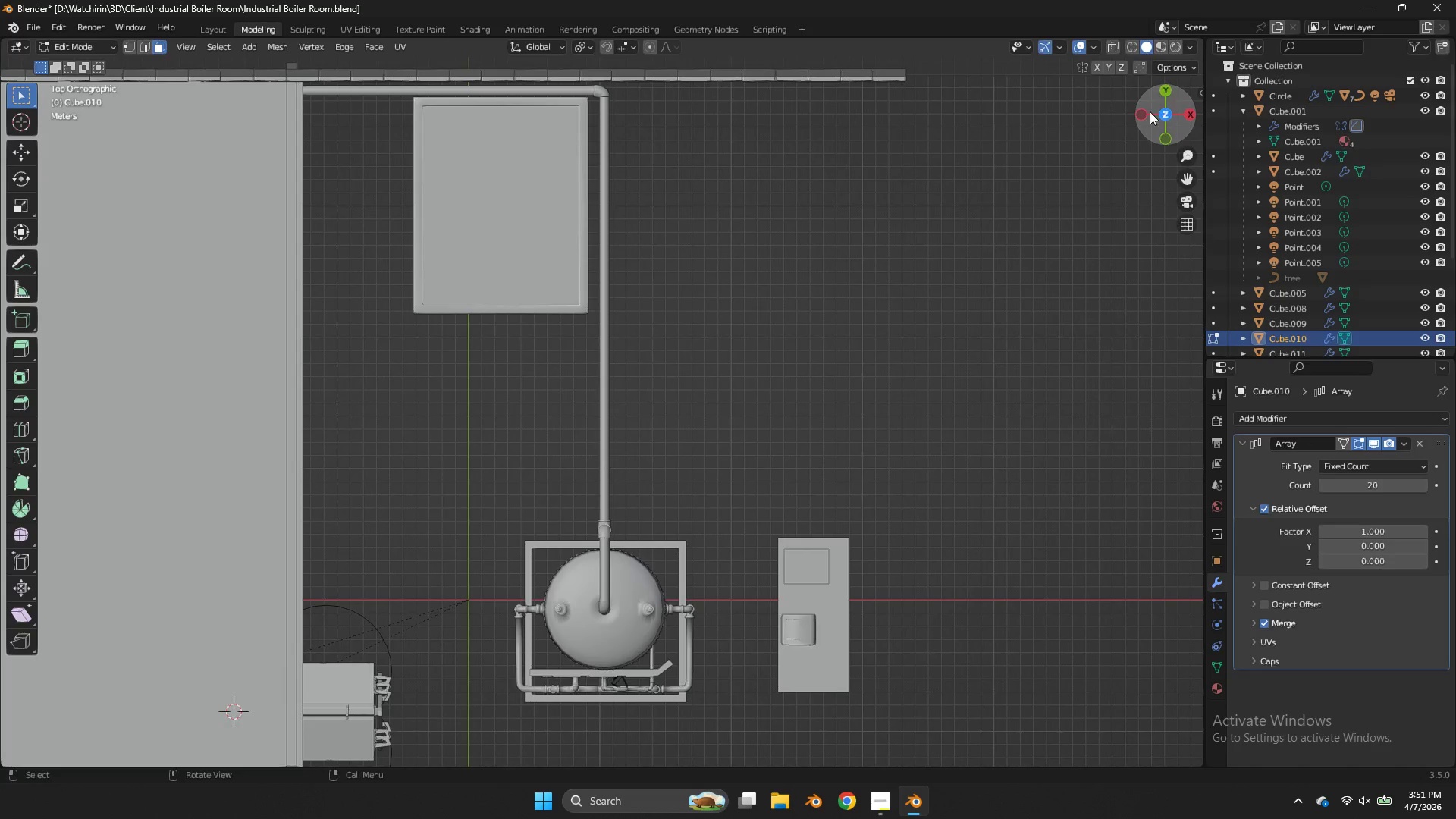 
scroll: coordinate [1145, 117], scroll_direction: down, amount: 3.0
 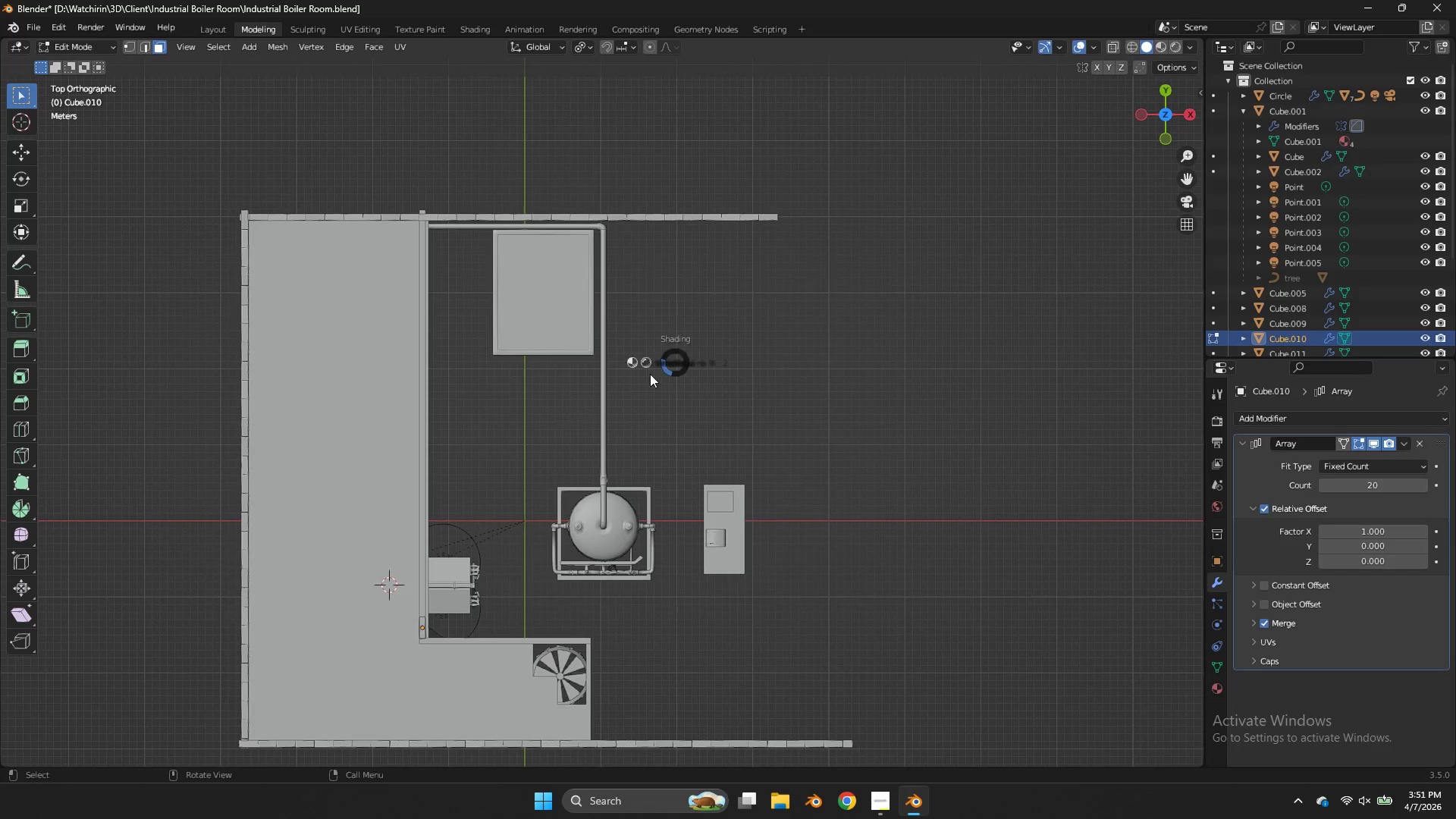 
type(zz)
key(Tab)
type(sy)
 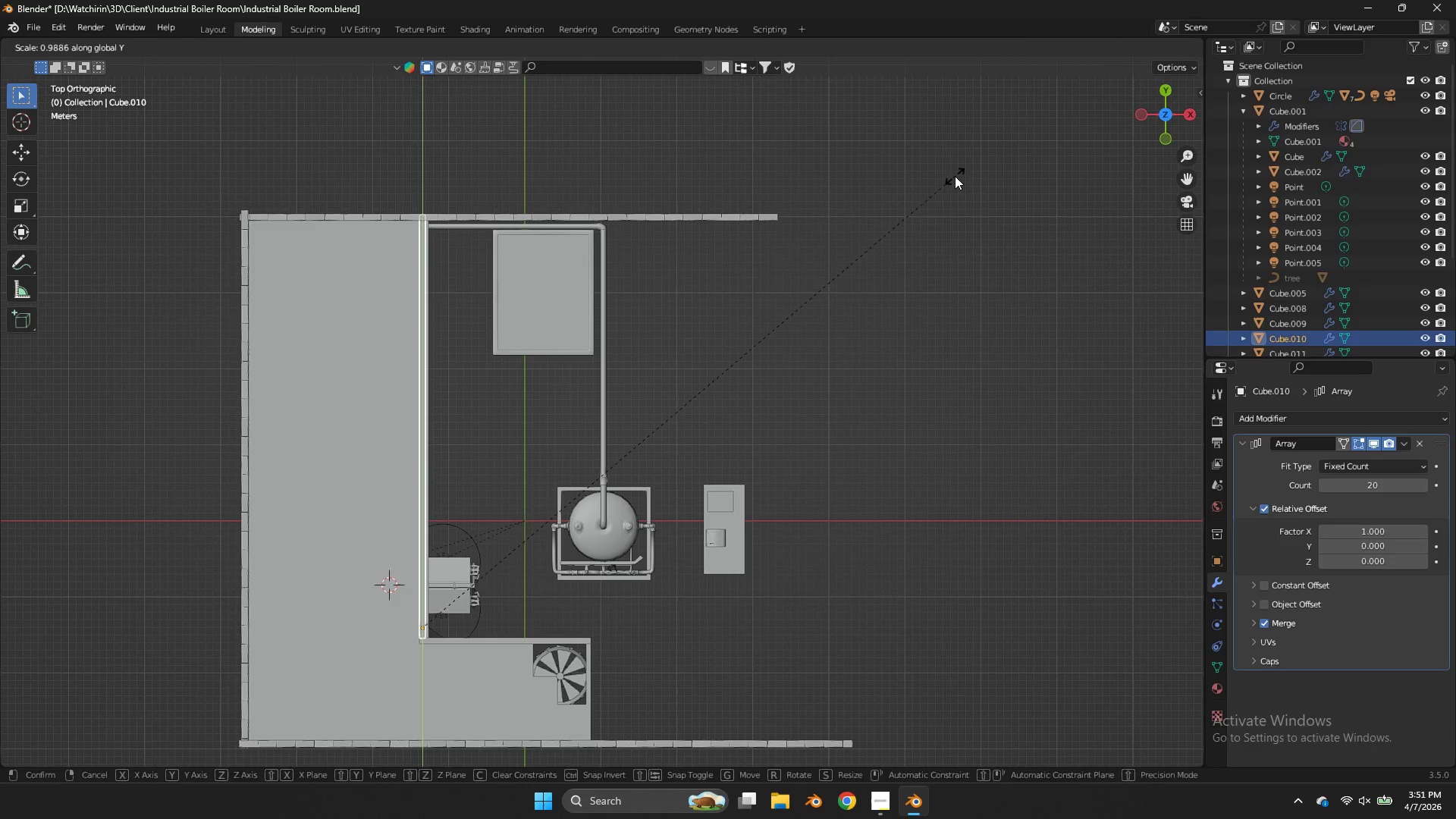 
left_click([955, 176])
 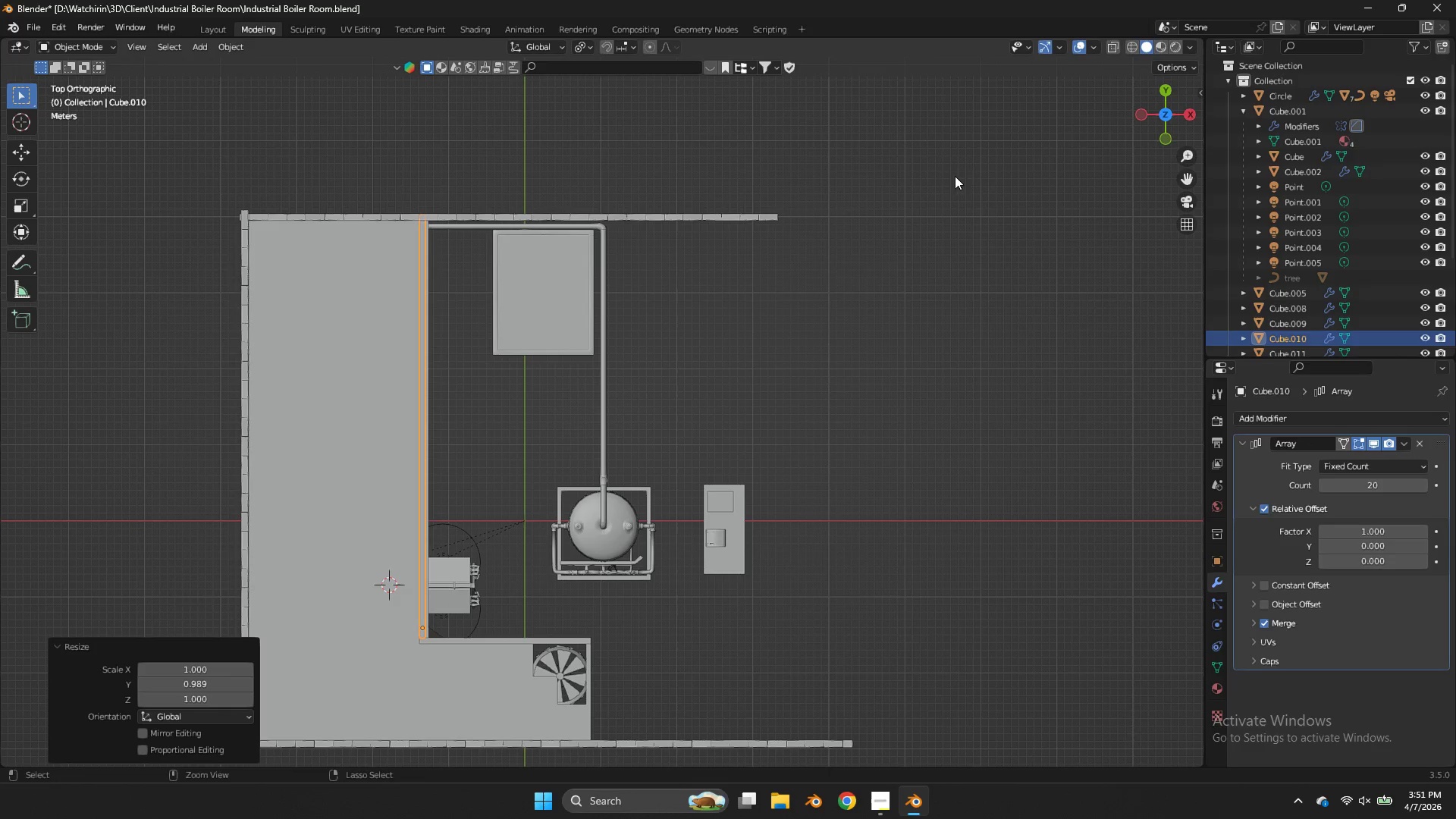 
key(Control+ControlLeft)
 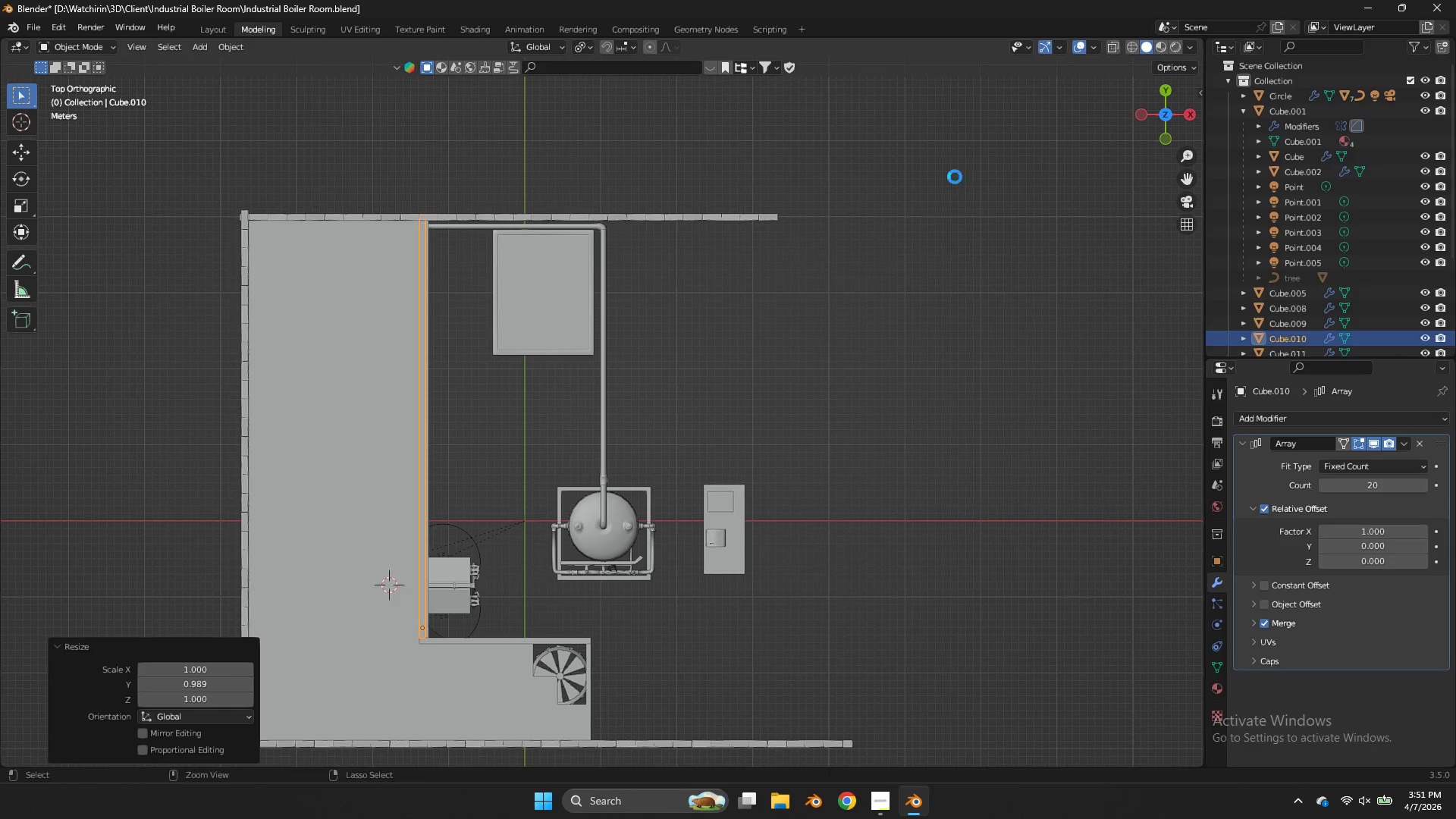 
key(Control+S)
 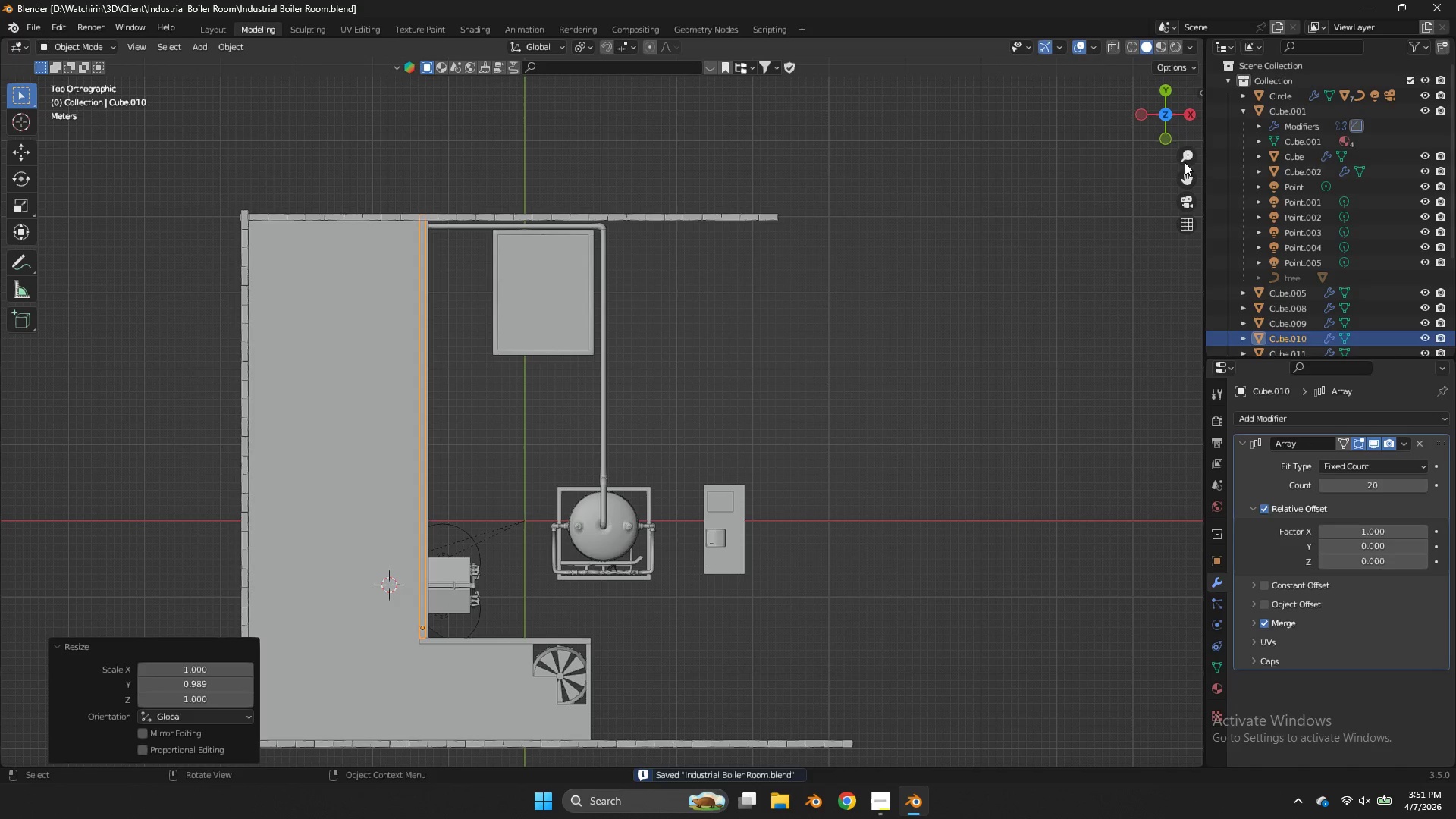 
key(Z)
 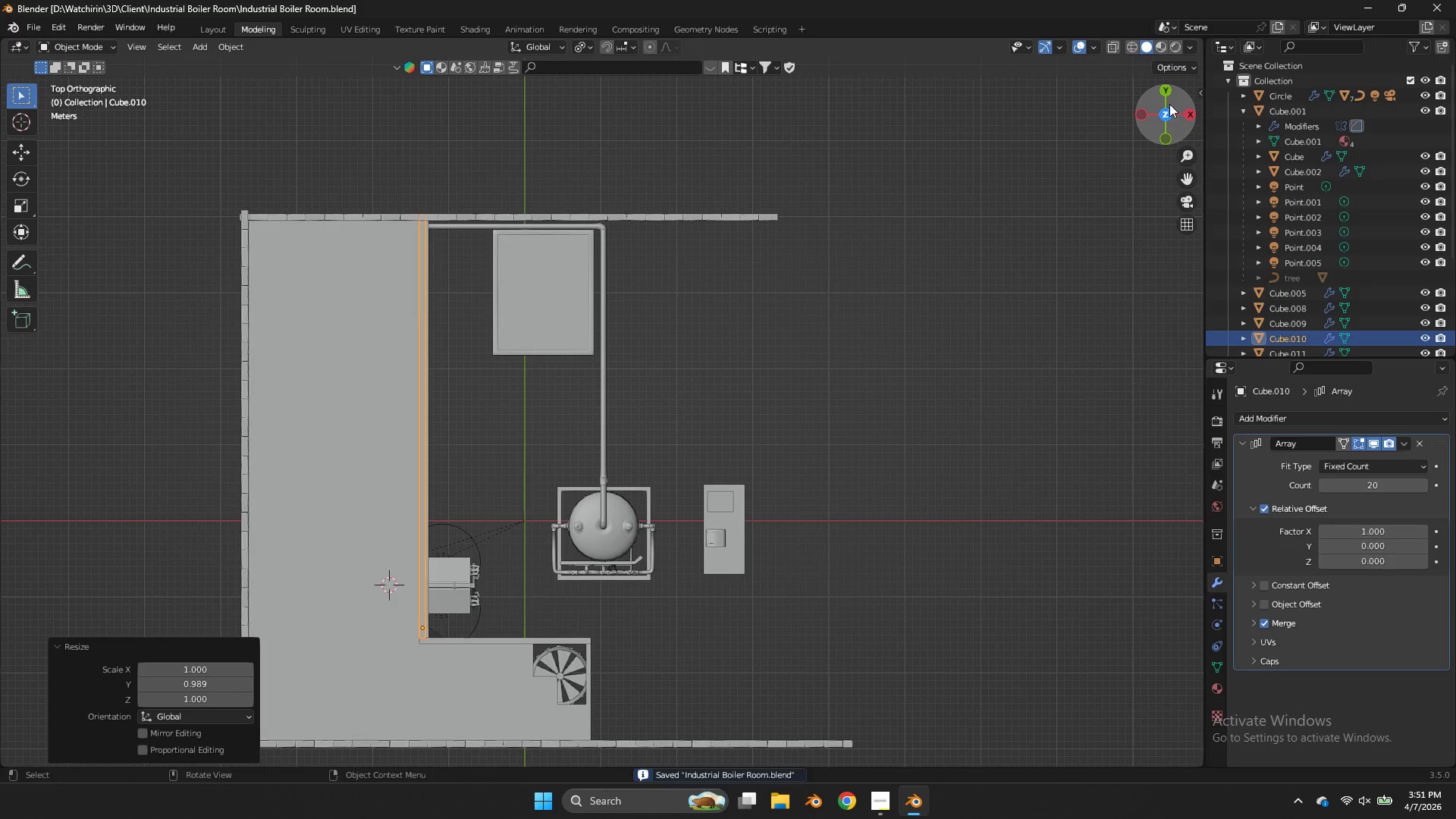 
left_click_drag(start_coordinate=[1164, 103], to_coordinate=[956, 661])
 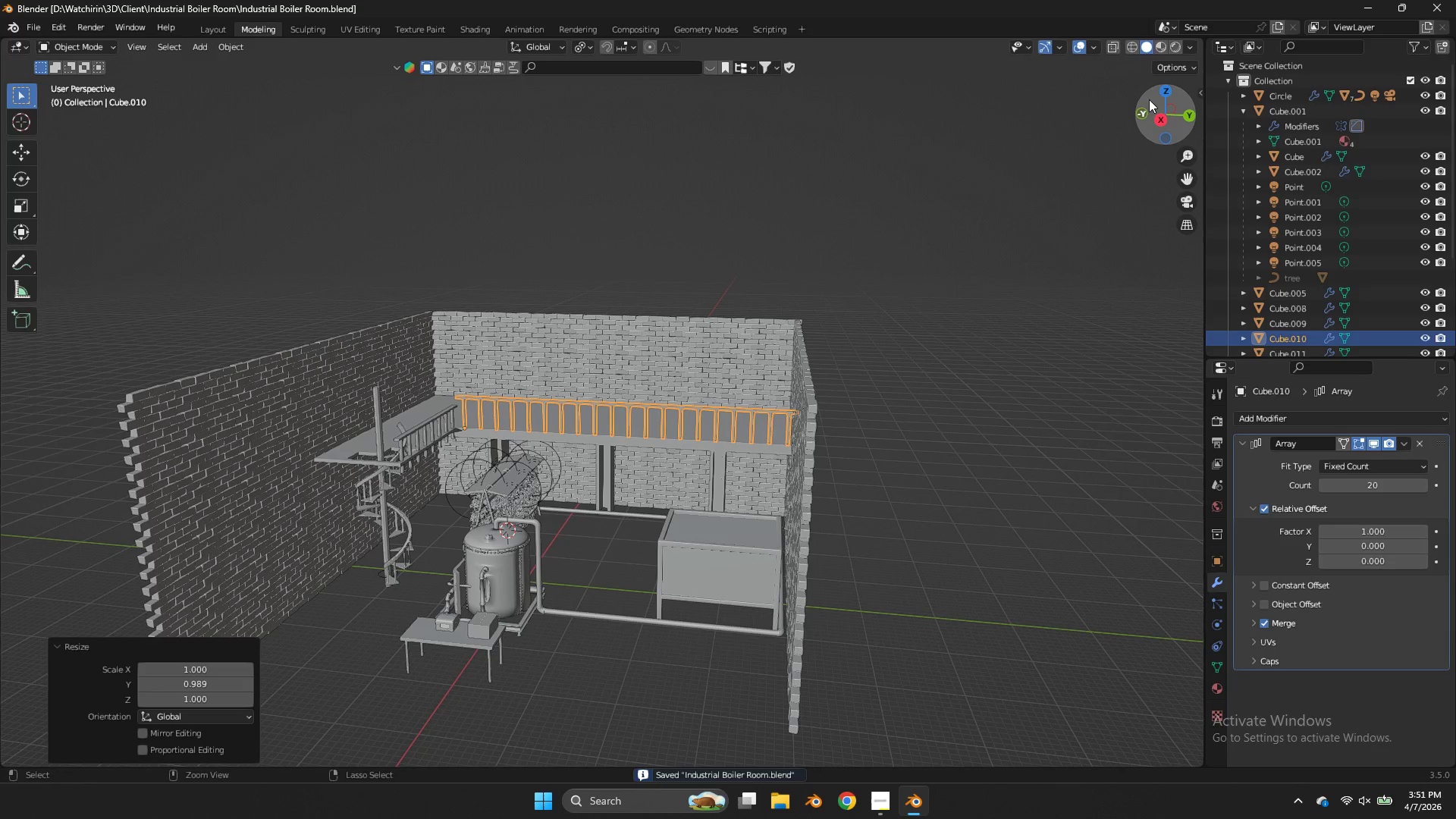 
key(Control+S)
 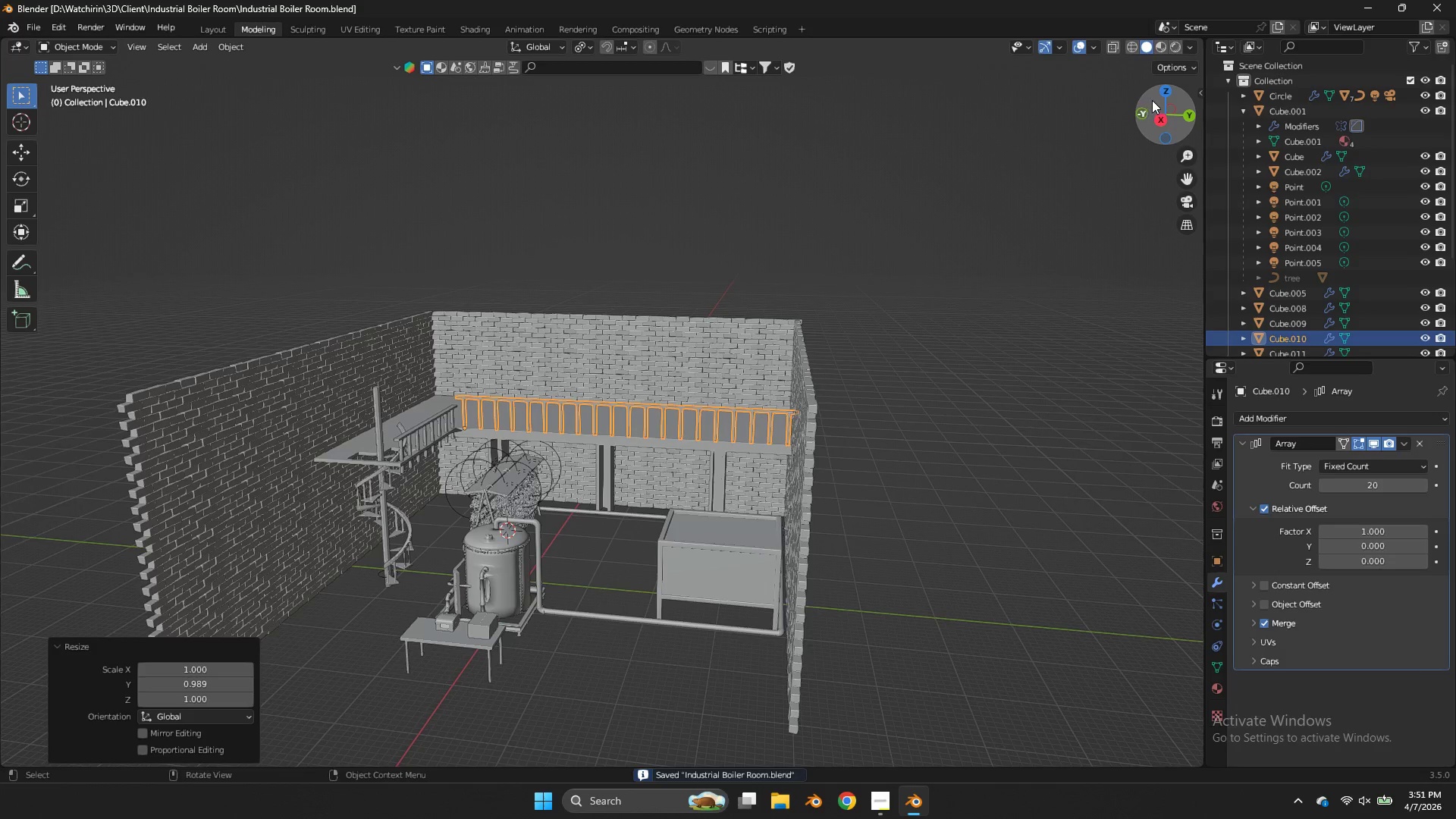 
left_click_drag(start_coordinate=[1149, 99], to_coordinate=[1170, 130])
 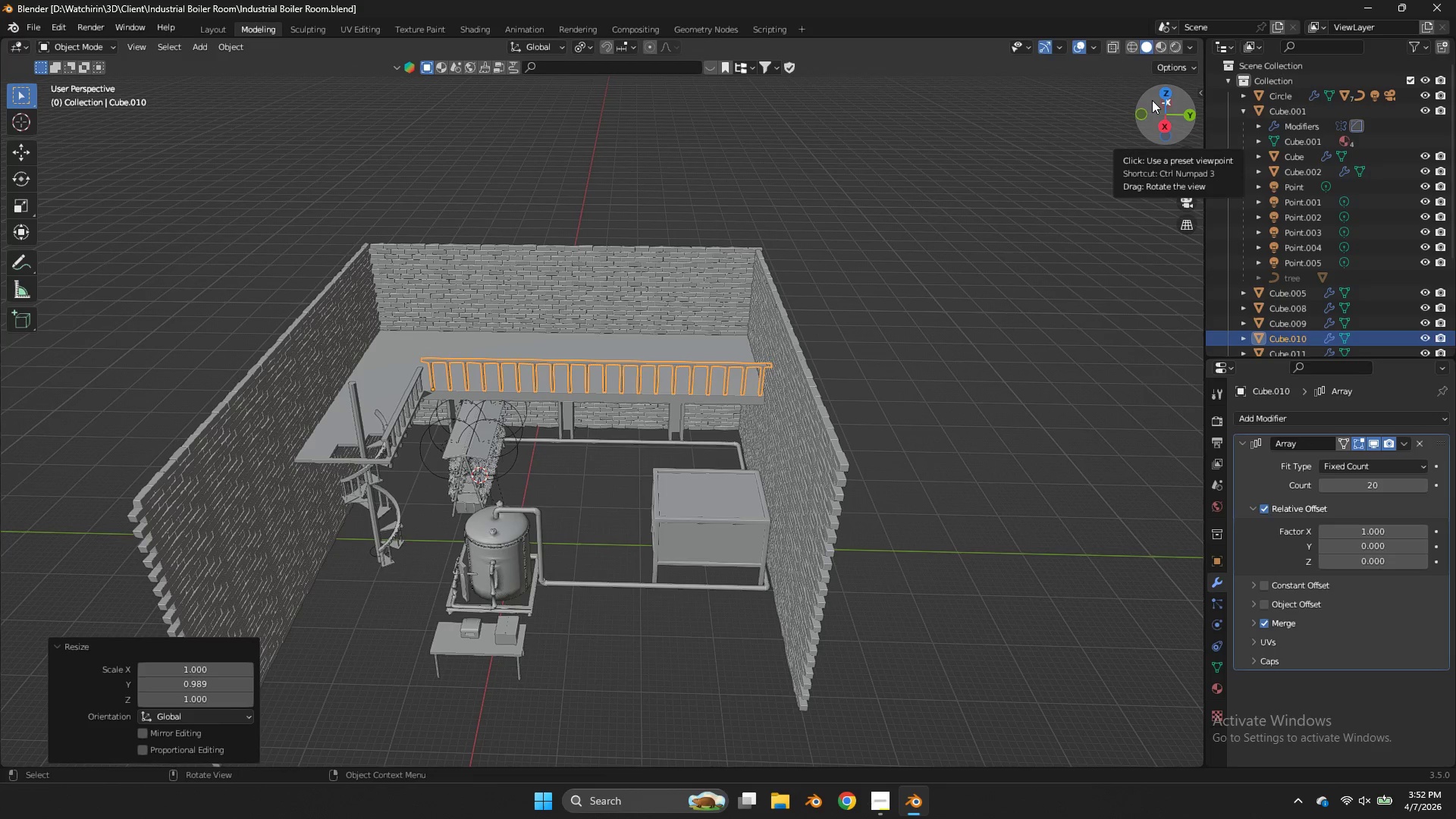 
wait(11.16)
 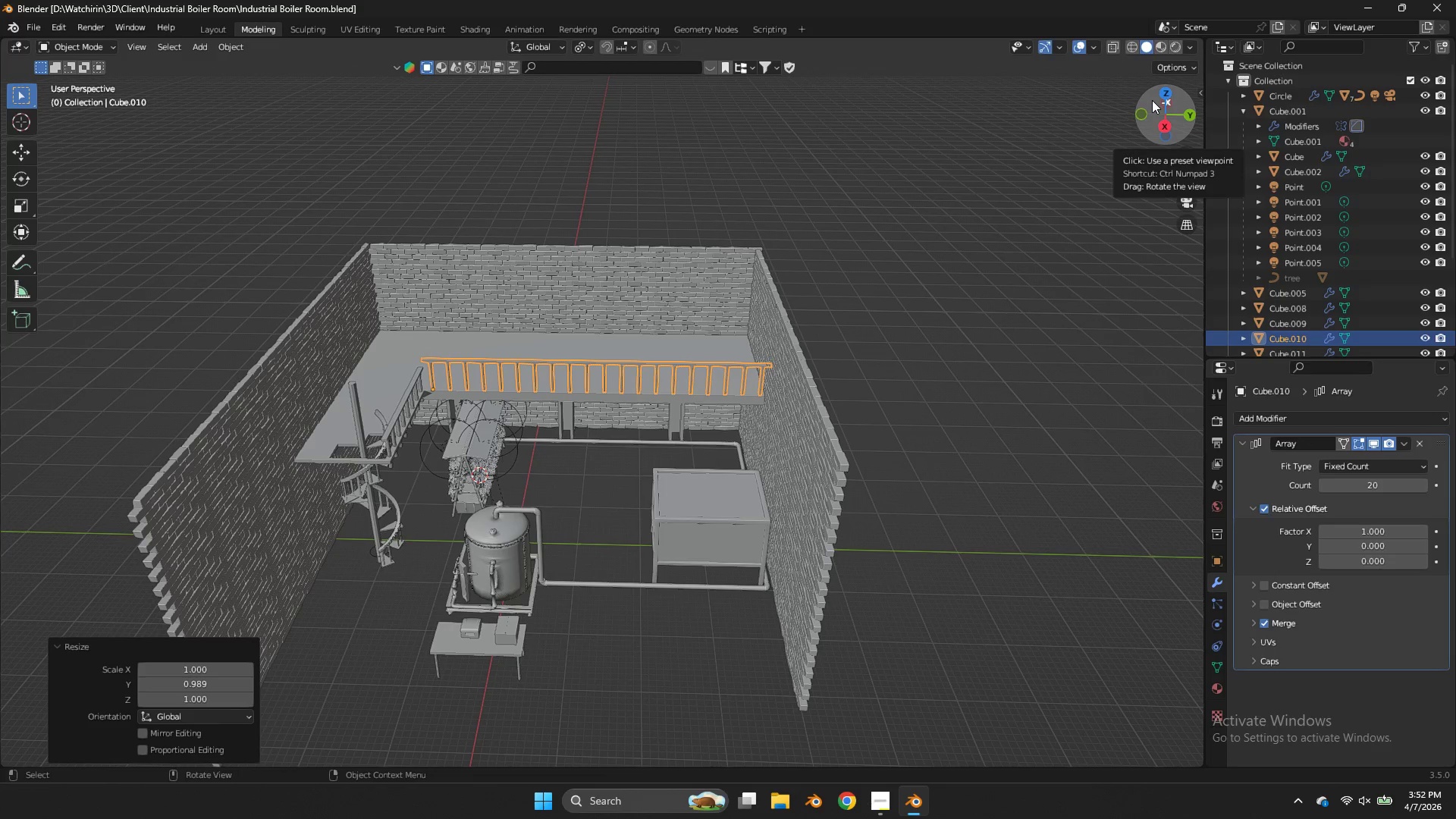 
left_click_drag(start_coordinate=[1150, 109], to_coordinate=[1188, 108])
 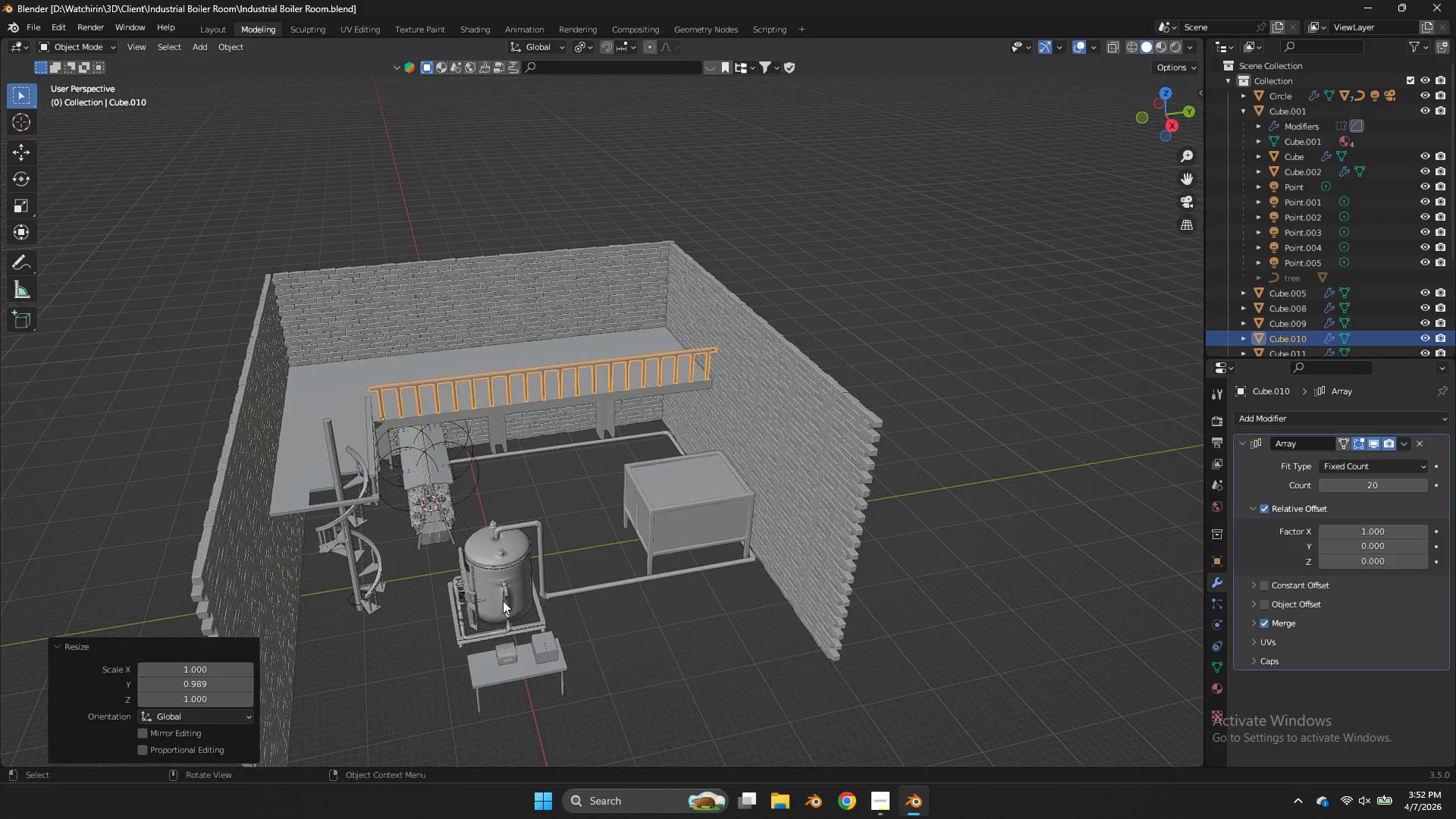 
left_click([503, 601])
 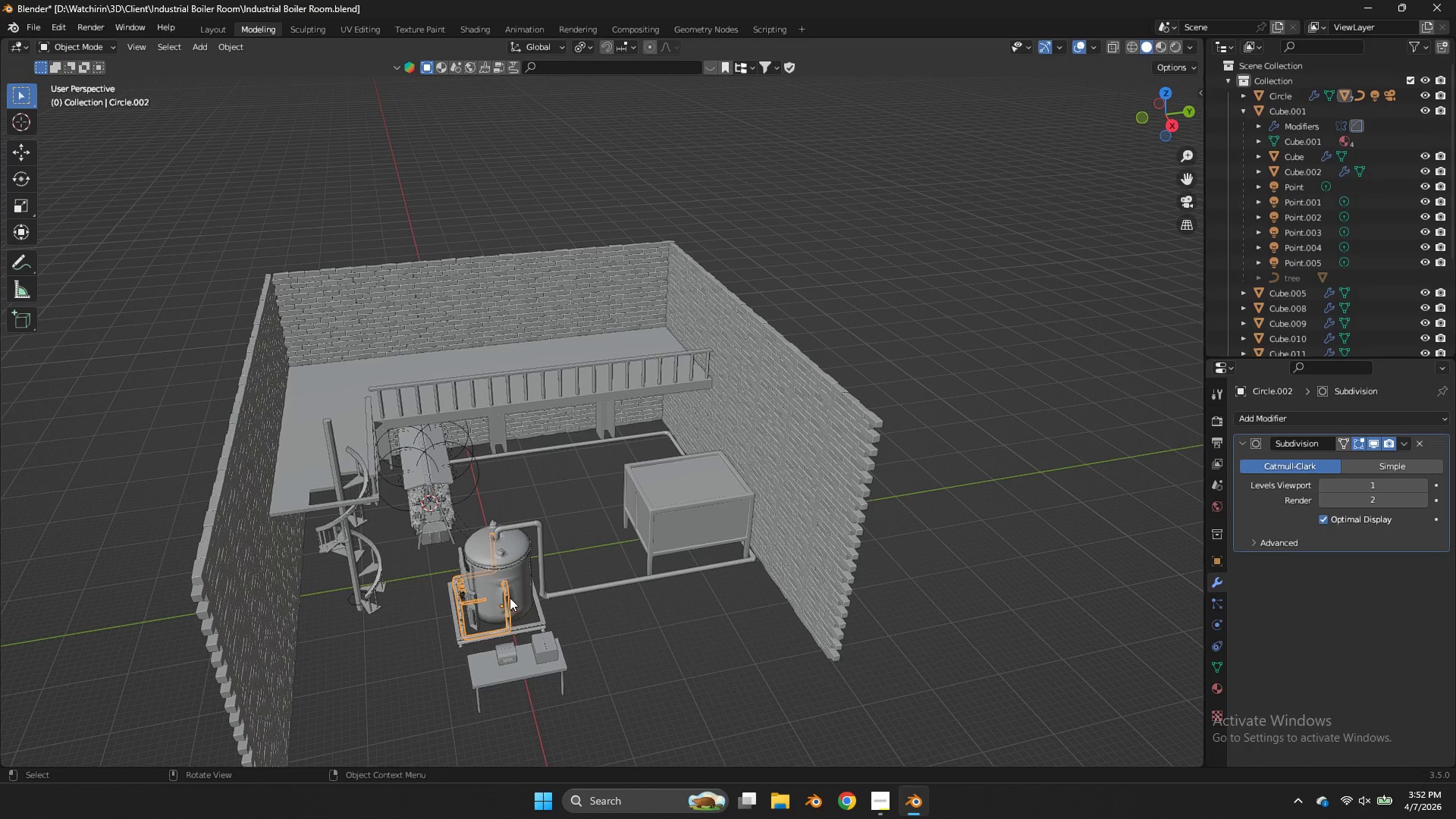 
left_click([510, 598])
 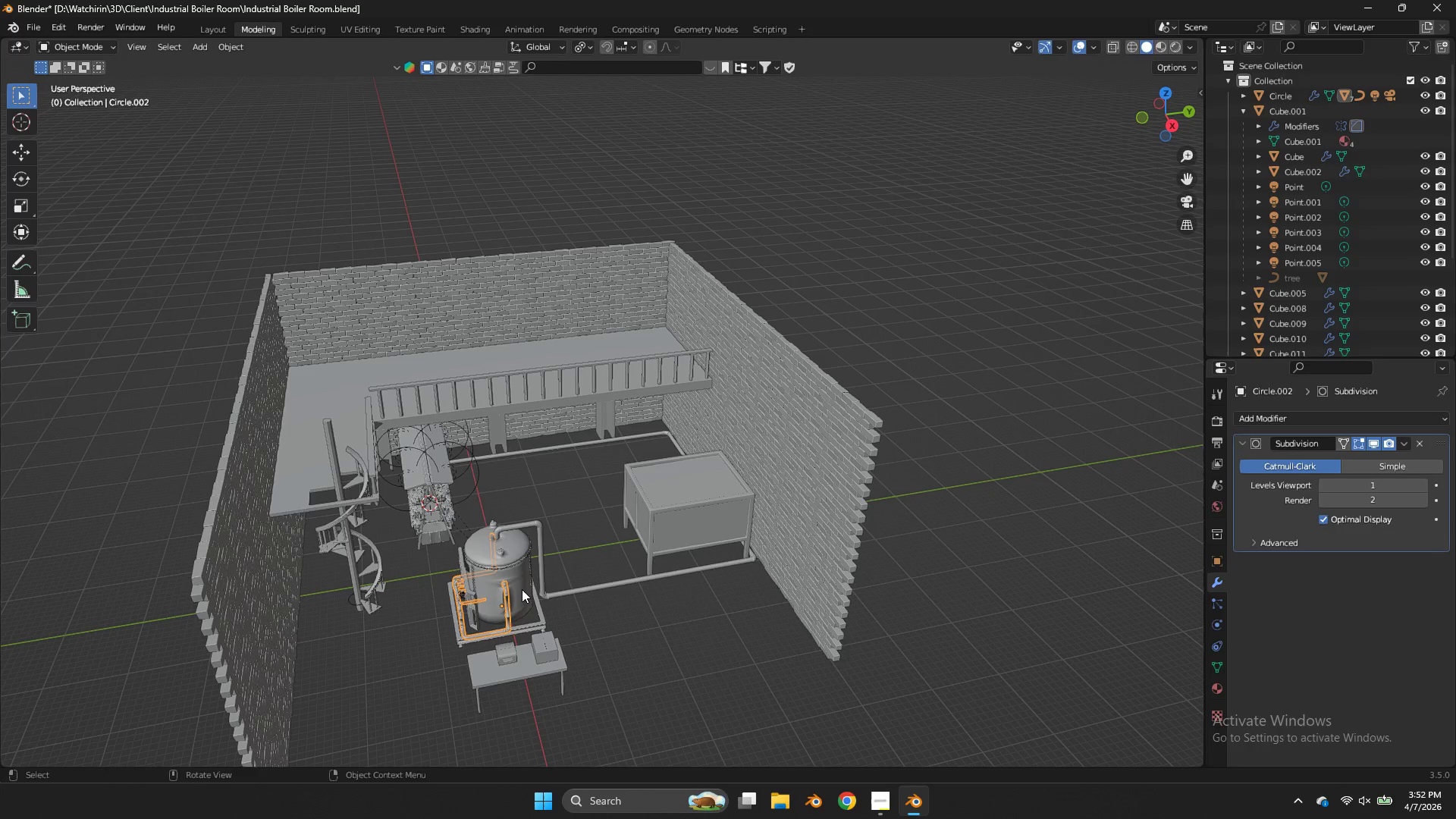 
left_click([522, 589])
 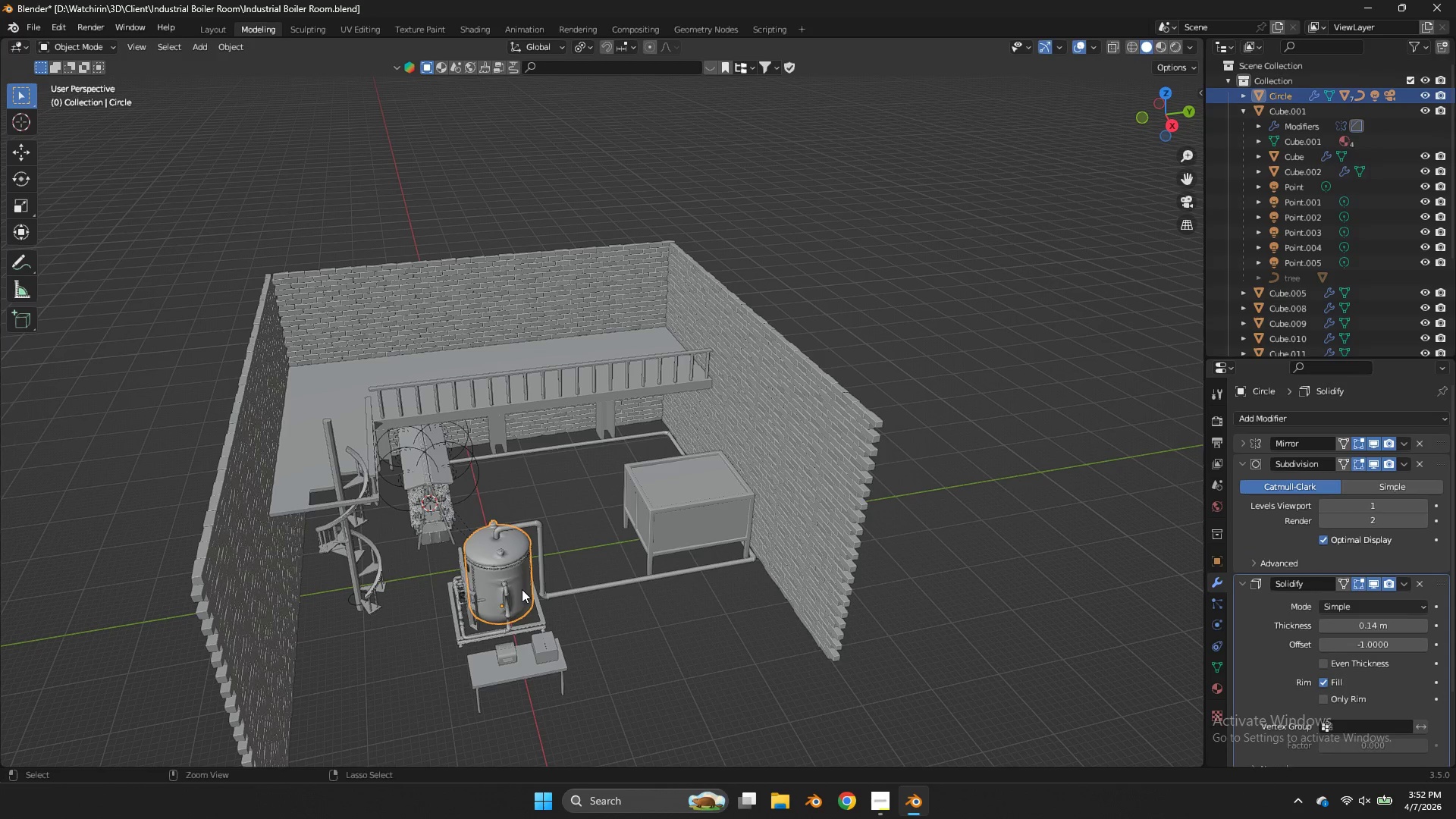 
key(Control+S)
 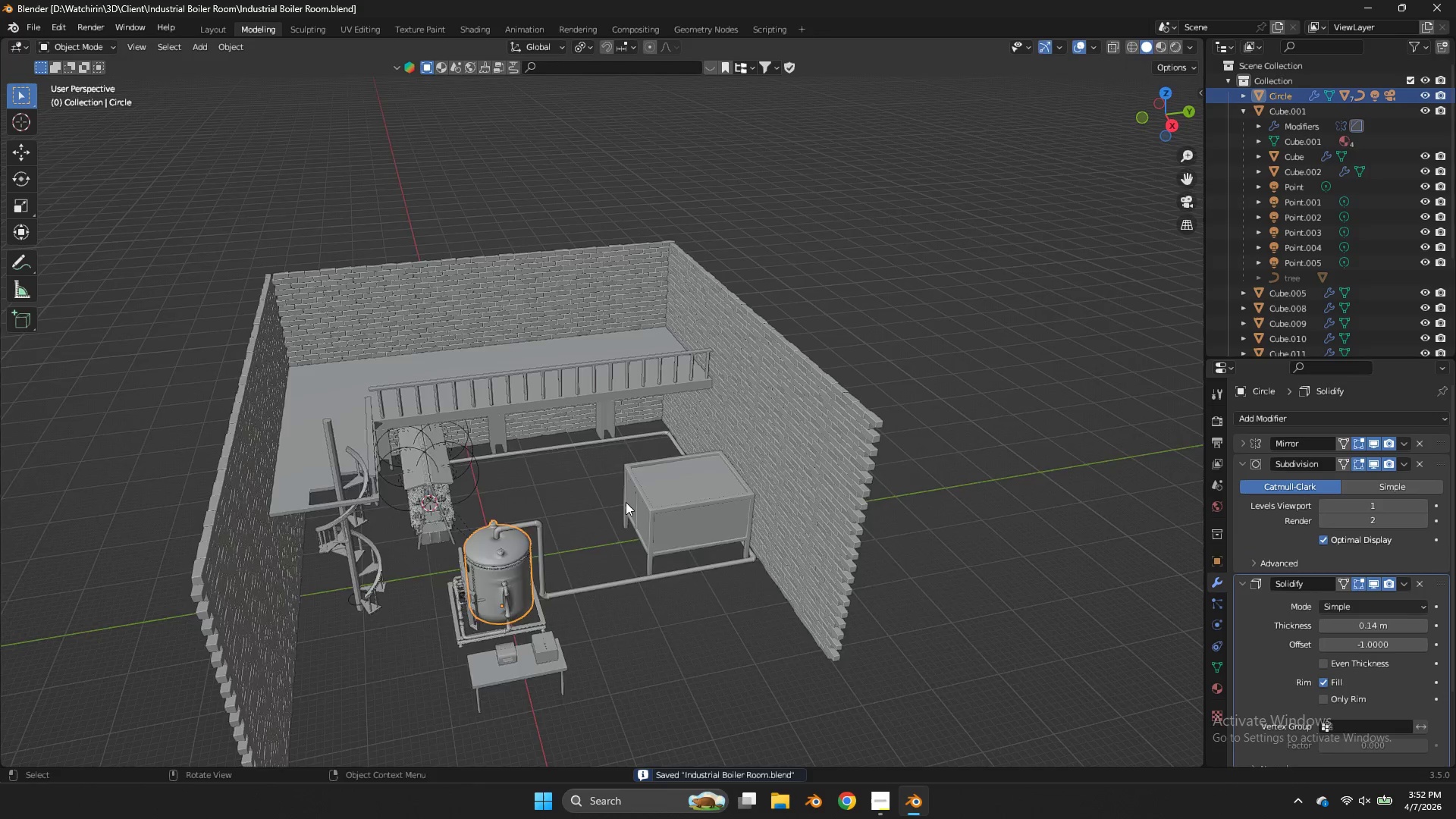 
scroll: coordinate [626, 502], scroll_direction: up, amount: 2.0
 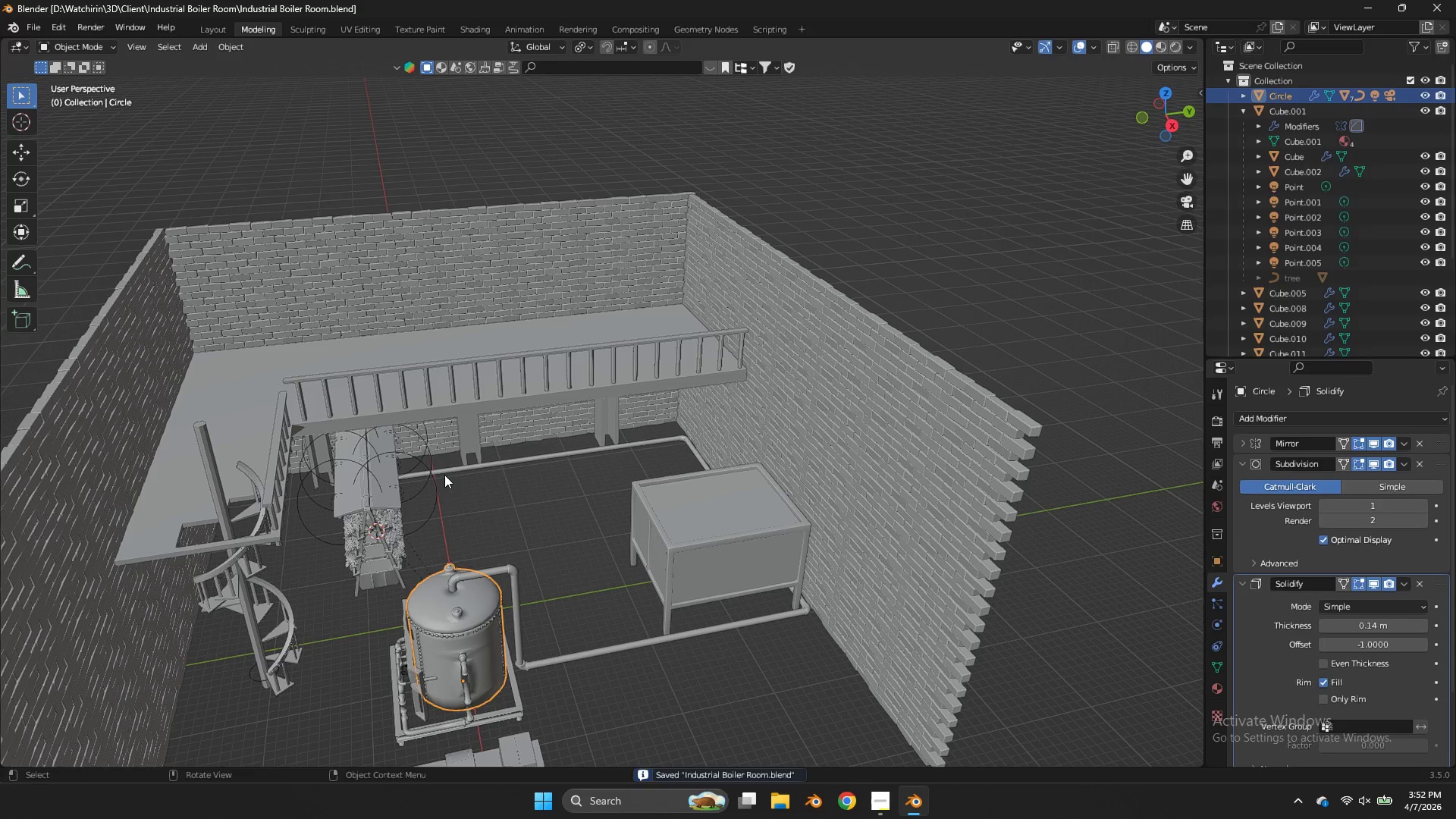 
key(Z)
 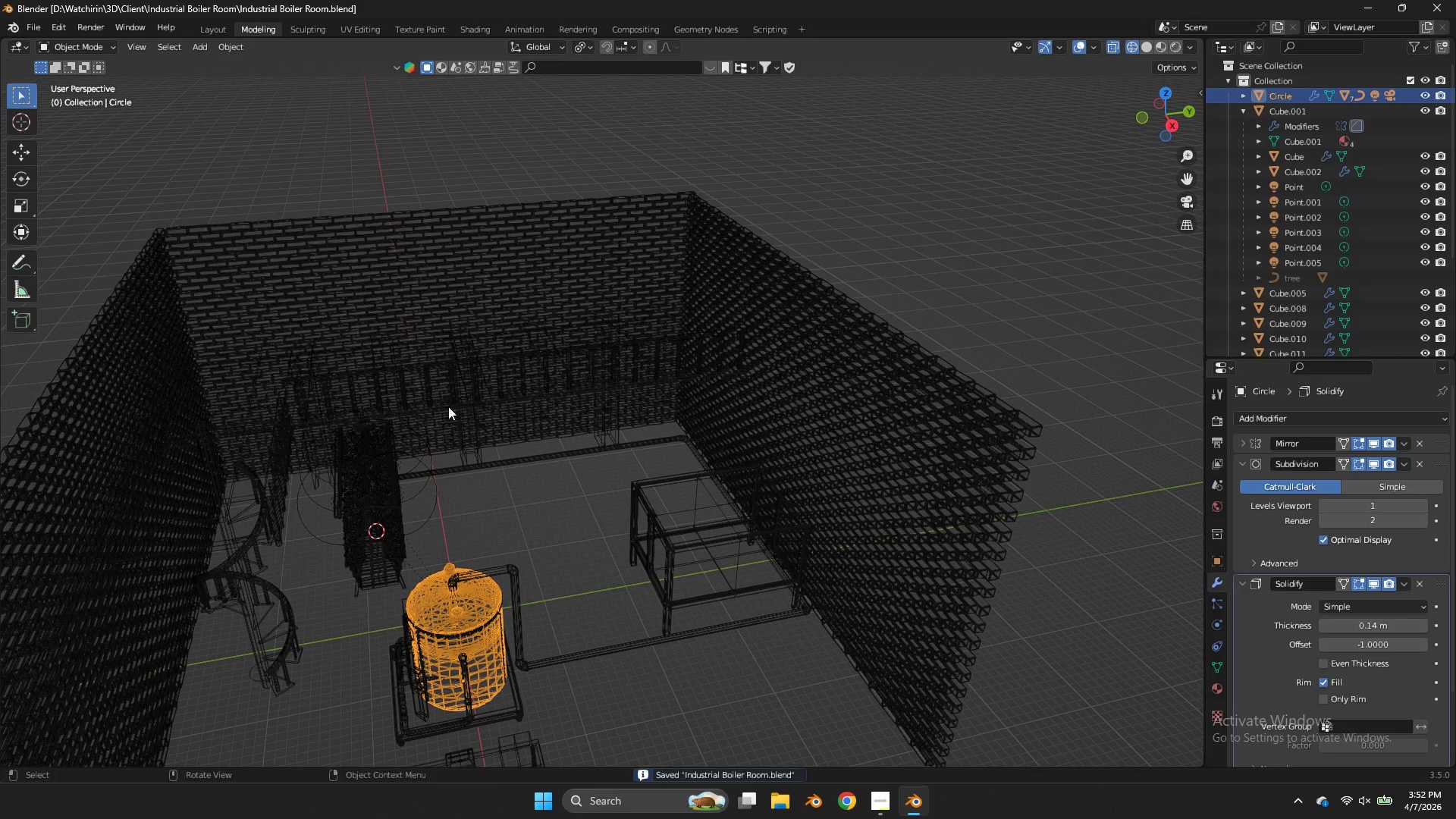 
left_click_drag(start_coordinate=[448, 406], to_coordinate=[259, 592])
 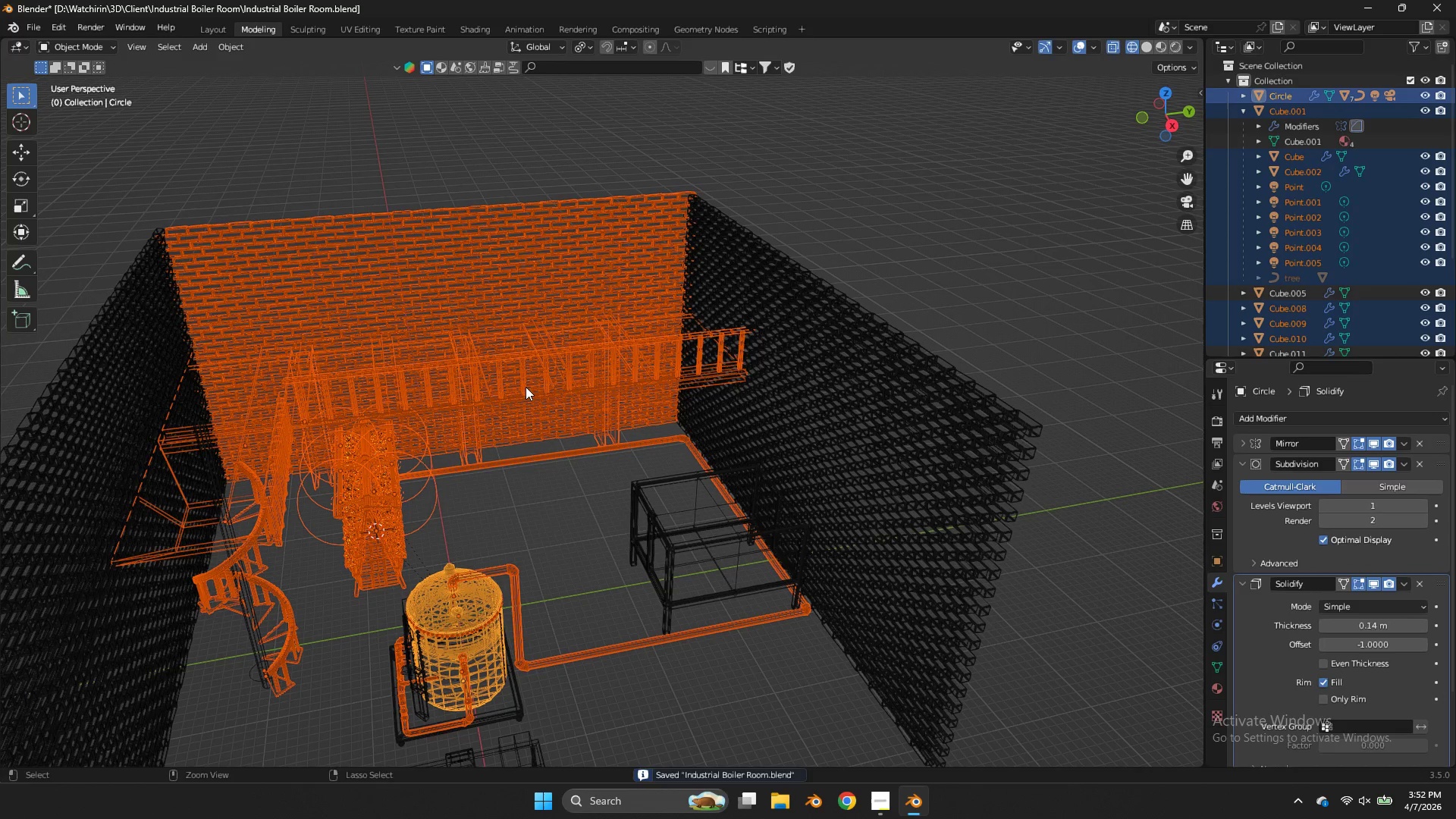 
hold_key(key=ControlLeft, duration=5.06)
left_click_drag(start_coordinate=[558, 359], to_coordinate=[466, 445])
 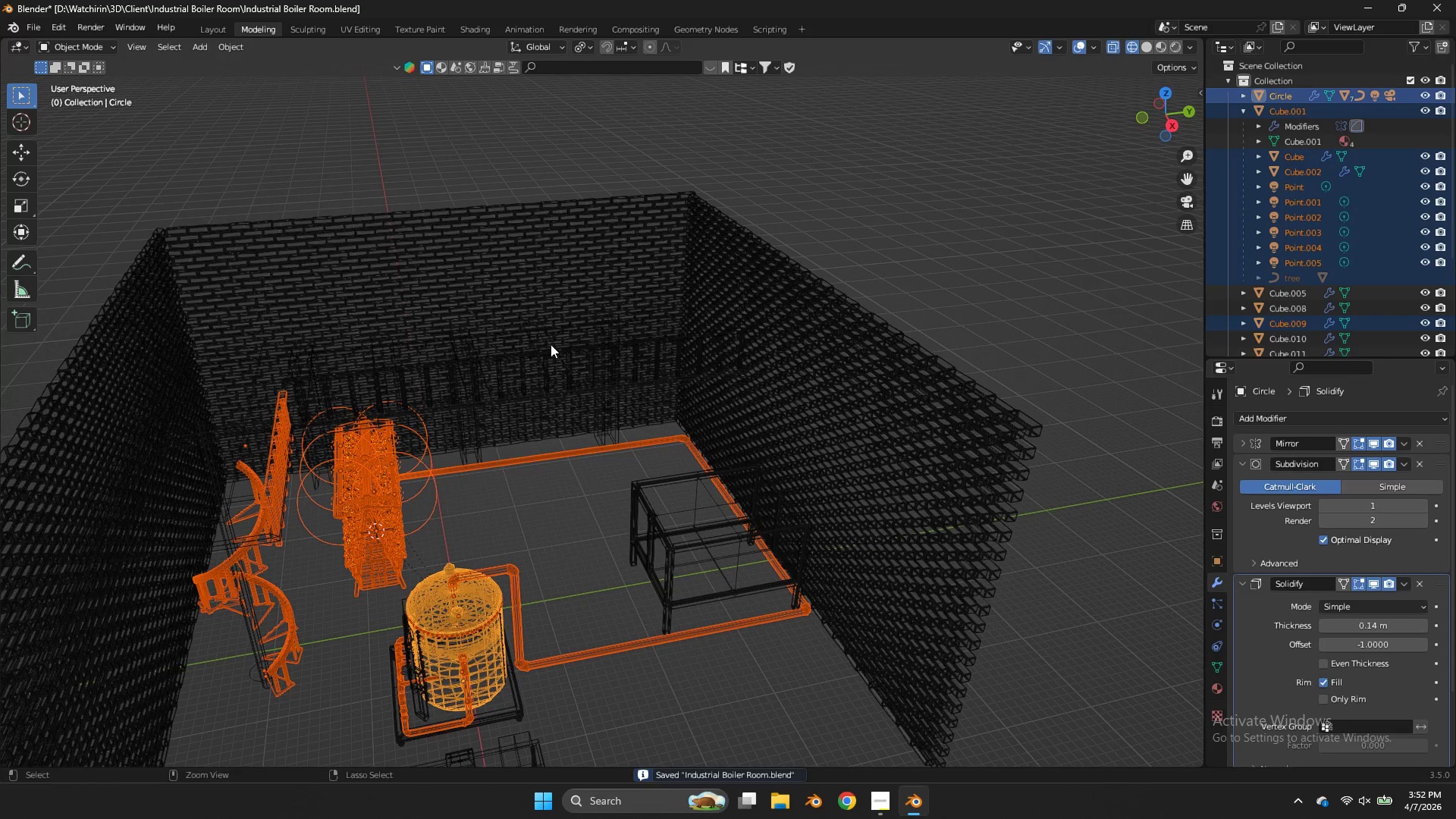 
left_click_drag(start_coordinate=[557, 362], to_coordinate=[507, 498])
 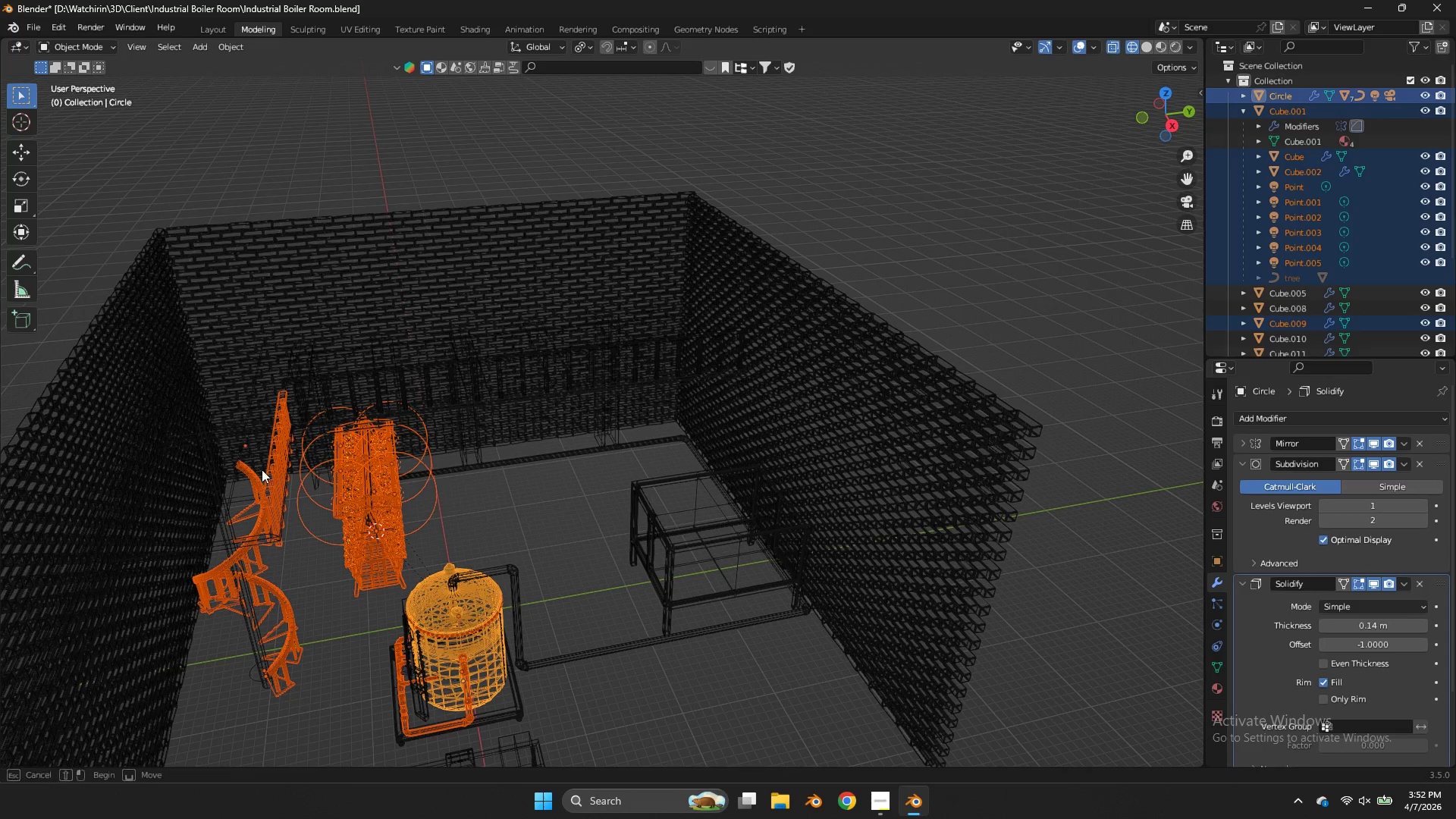 
left_click_drag(start_coordinate=[256, 454], to_coordinate=[213, 590])
 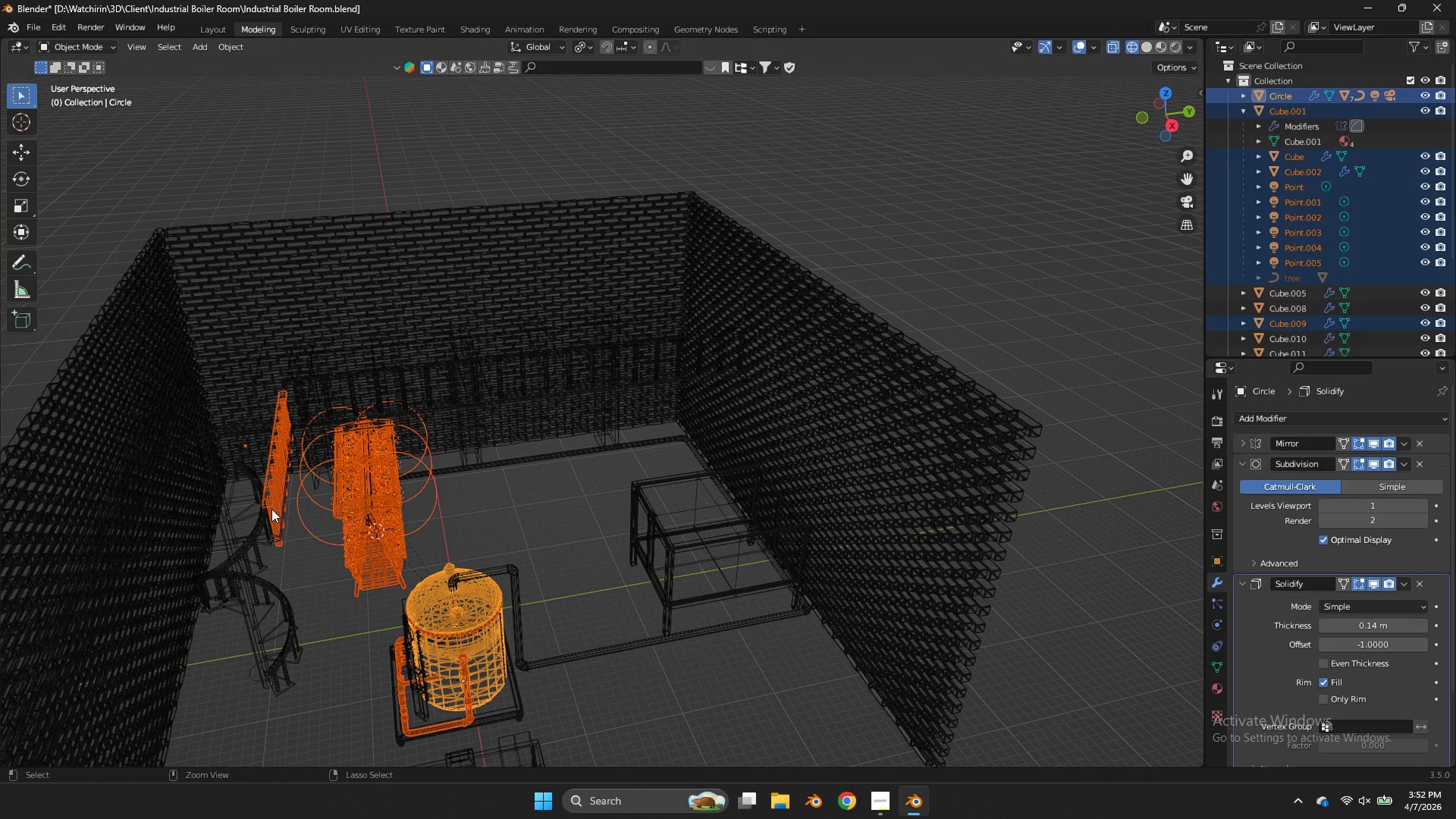 
left_click_drag(start_coordinate=[275, 508], to_coordinate=[222, 545])
 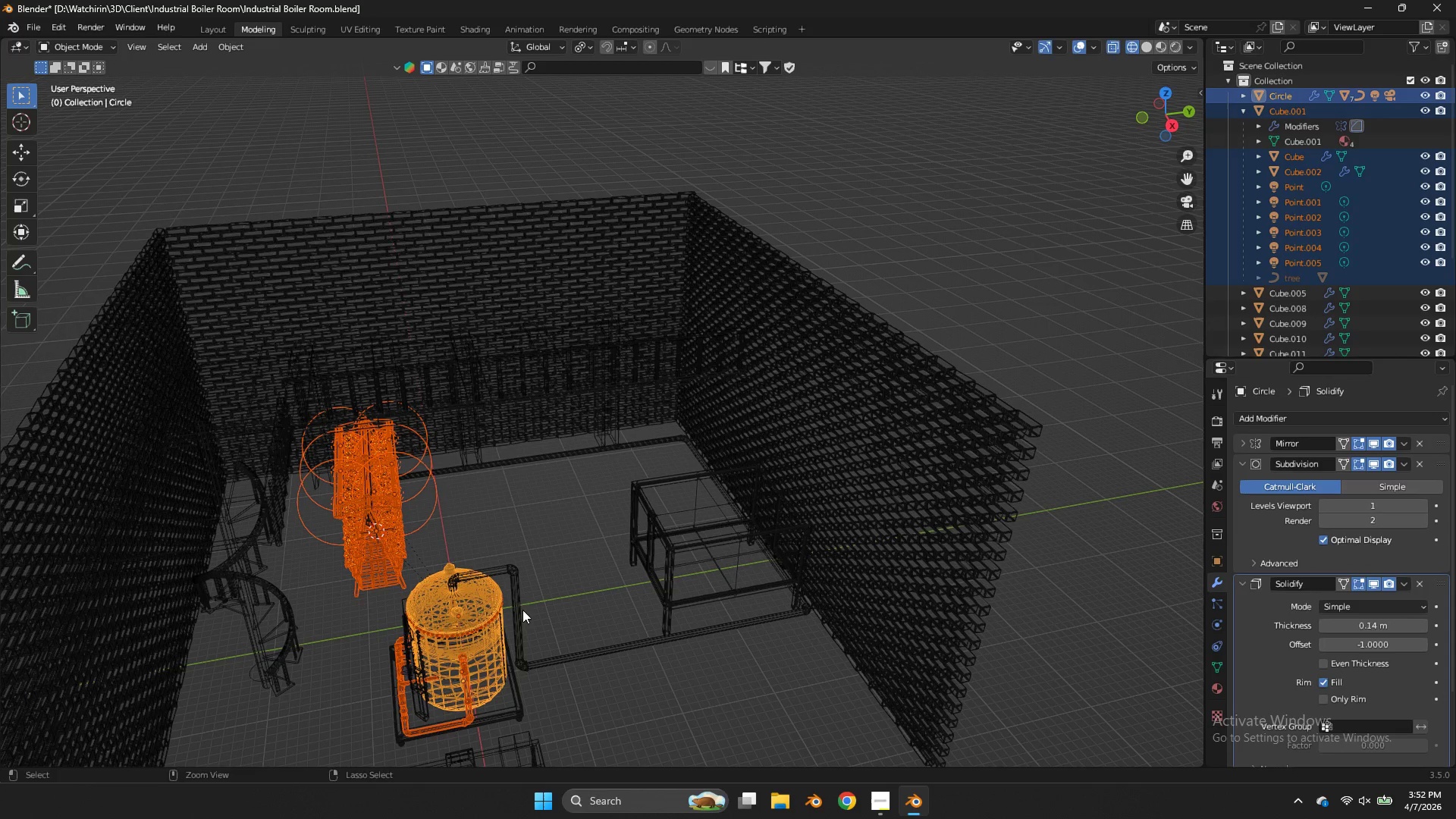 
left_click_drag(start_coordinate=[532, 602], to_coordinate=[402, 692])
 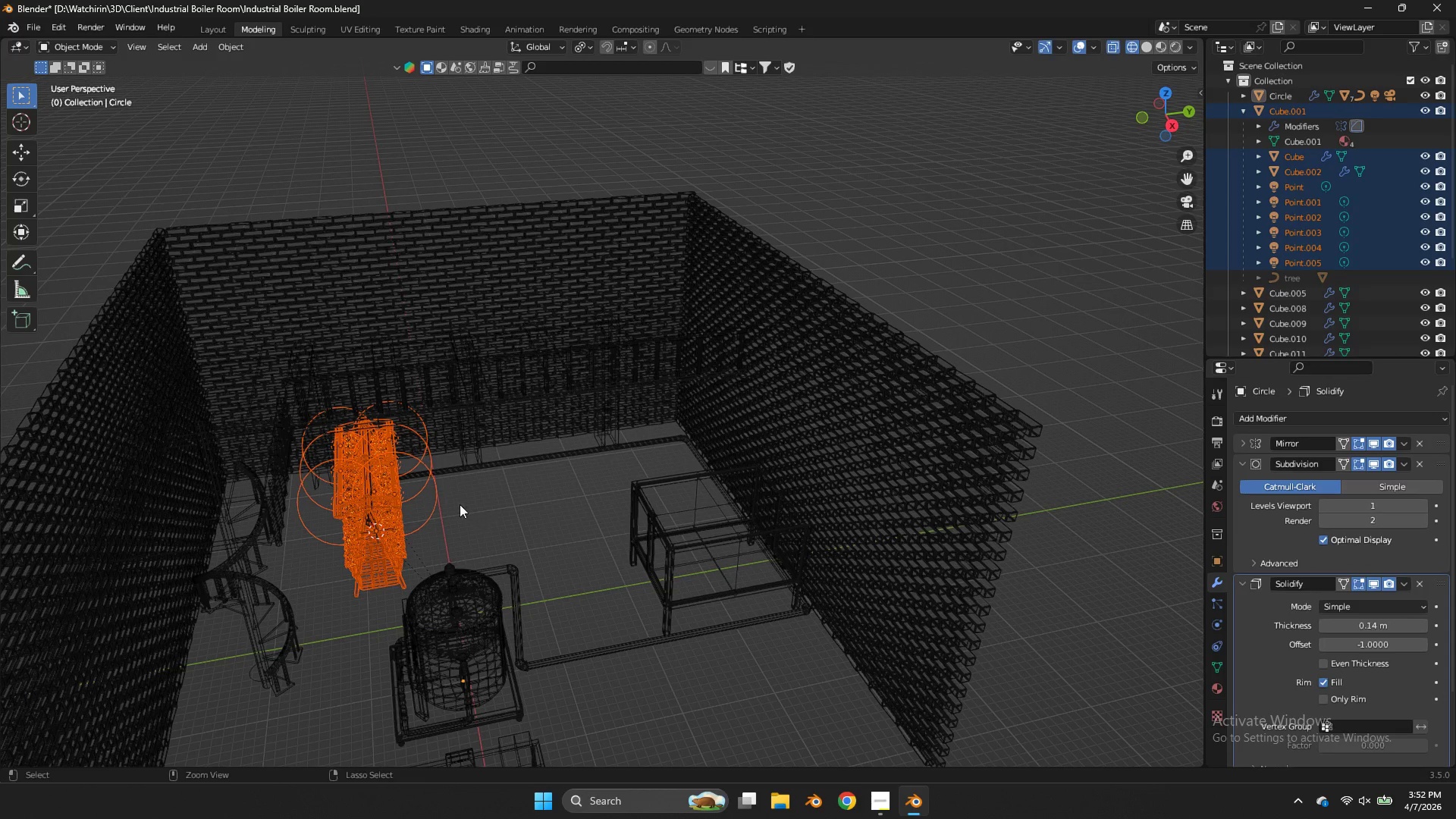 
hold_key(key=ShiftLeft, duration=1.25)
left_click_drag(start_coordinate=[403, 516], to_coordinate=[333, 560])
 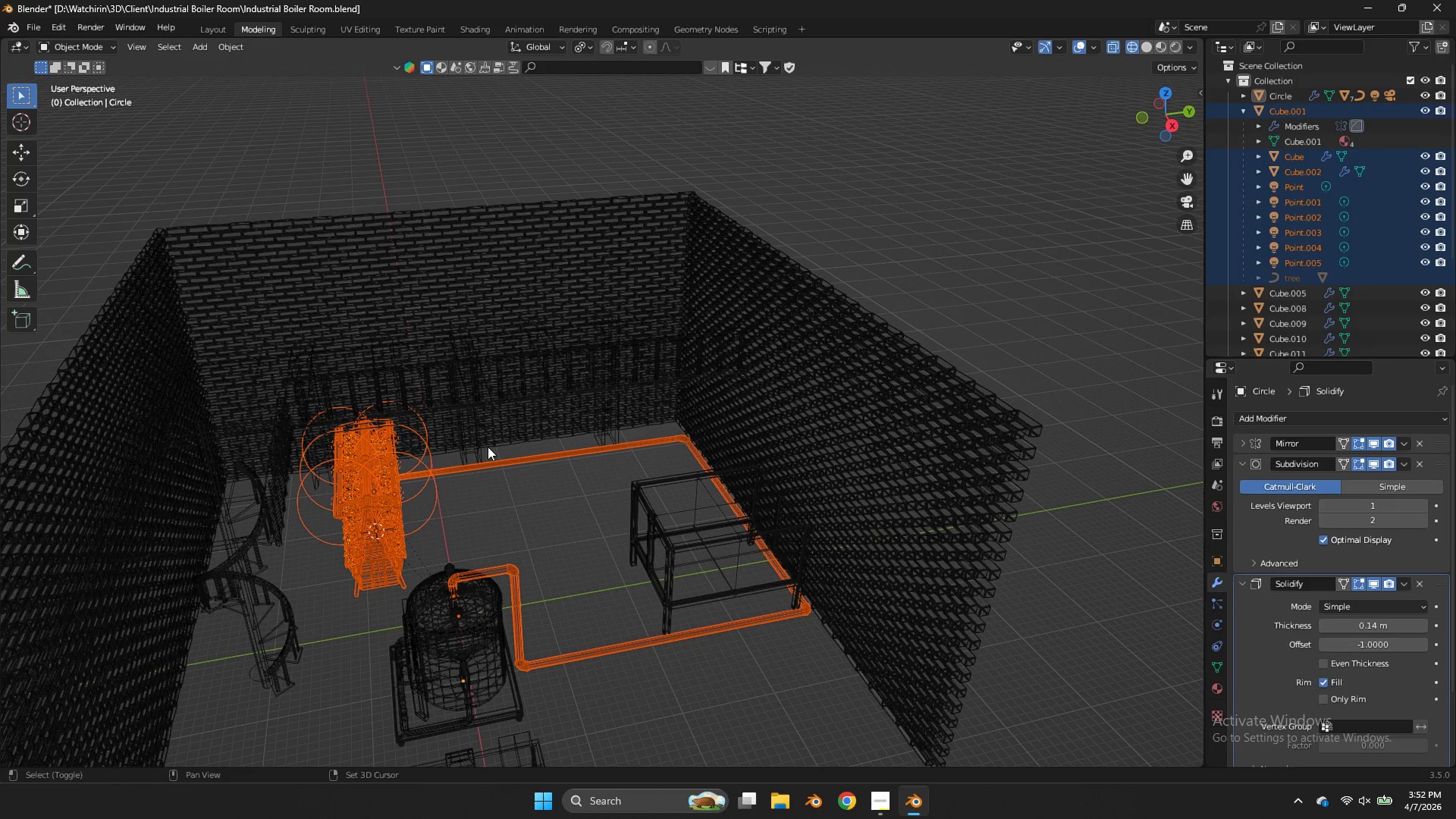 
hold_key(key=ControlLeft, duration=0.77)
left_click_drag(start_coordinate=[548, 431], to_coordinate=[498, 467])
 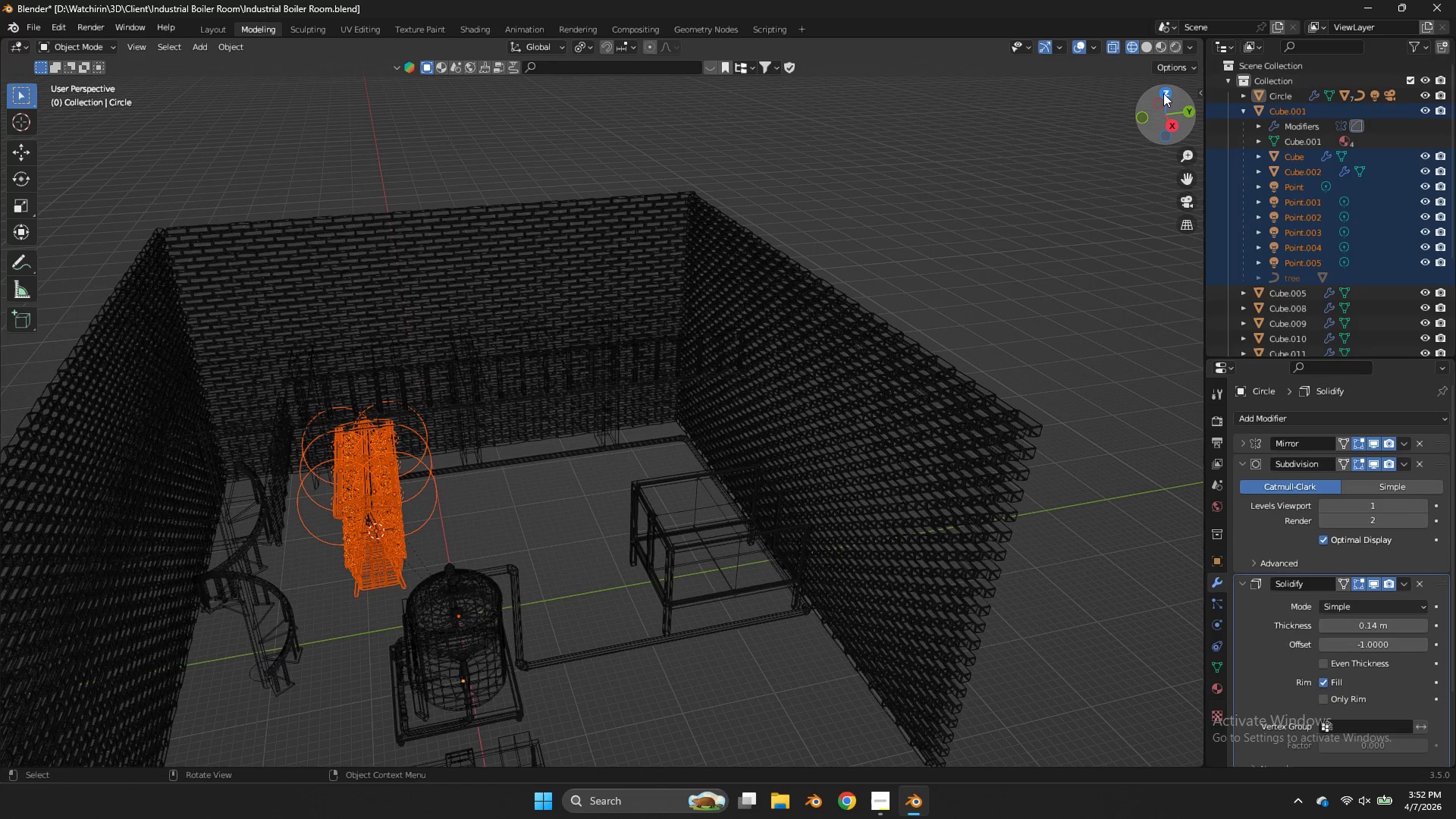 
left_click([1166, 93])
 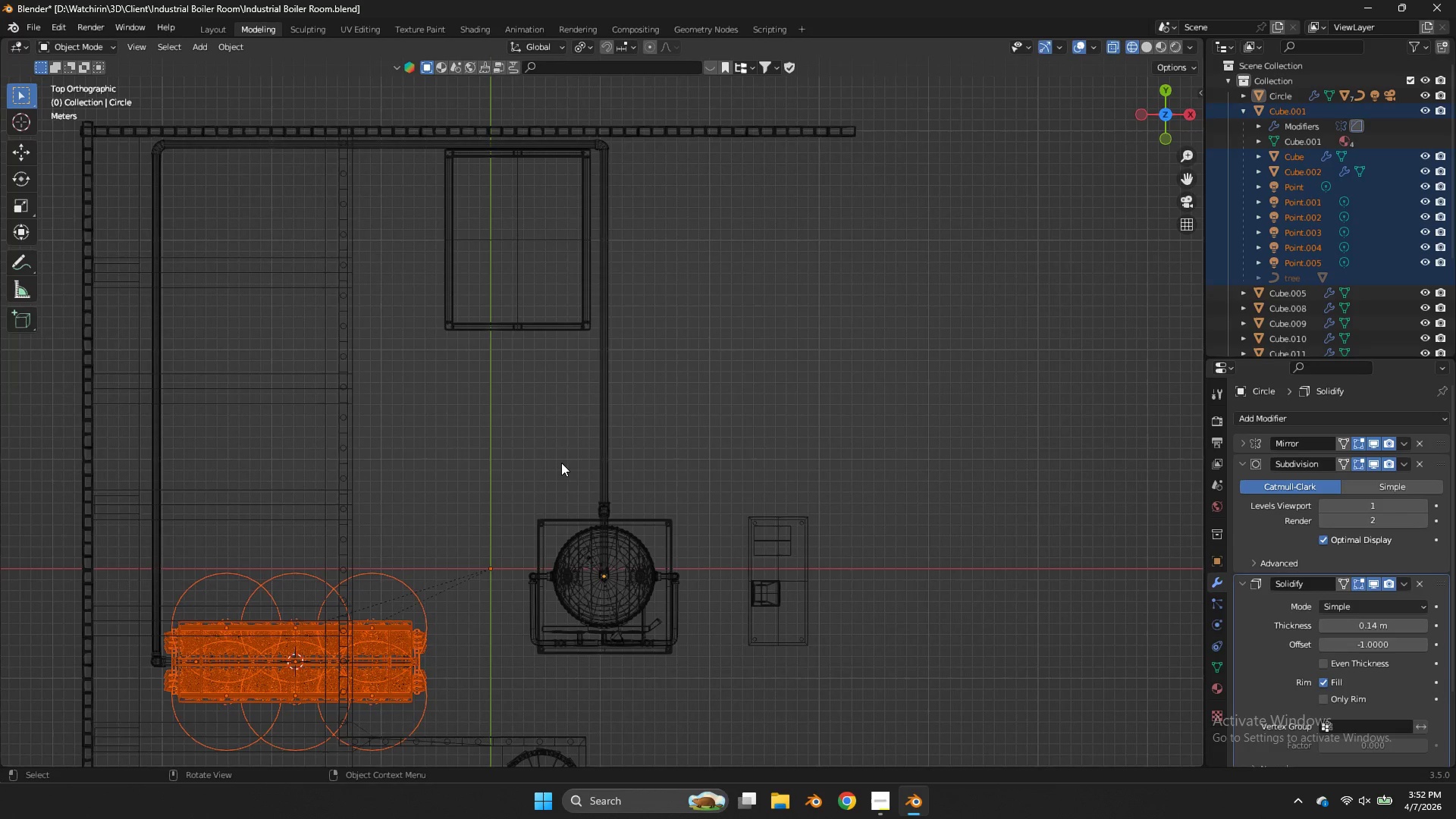 
scroll: coordinate [563, 472], scroll_direction: down, amount: 2.0
 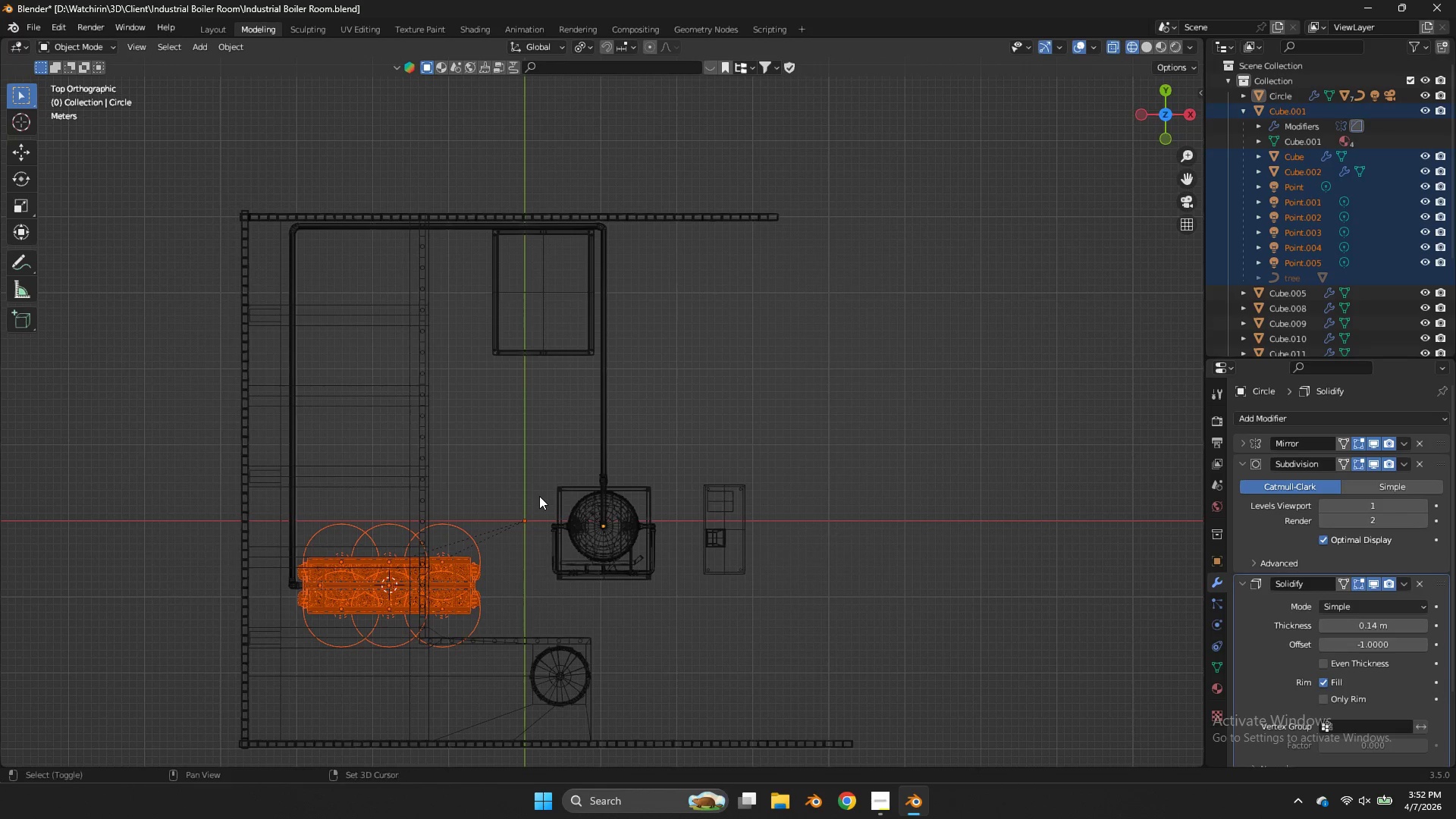 
type(Dt)
 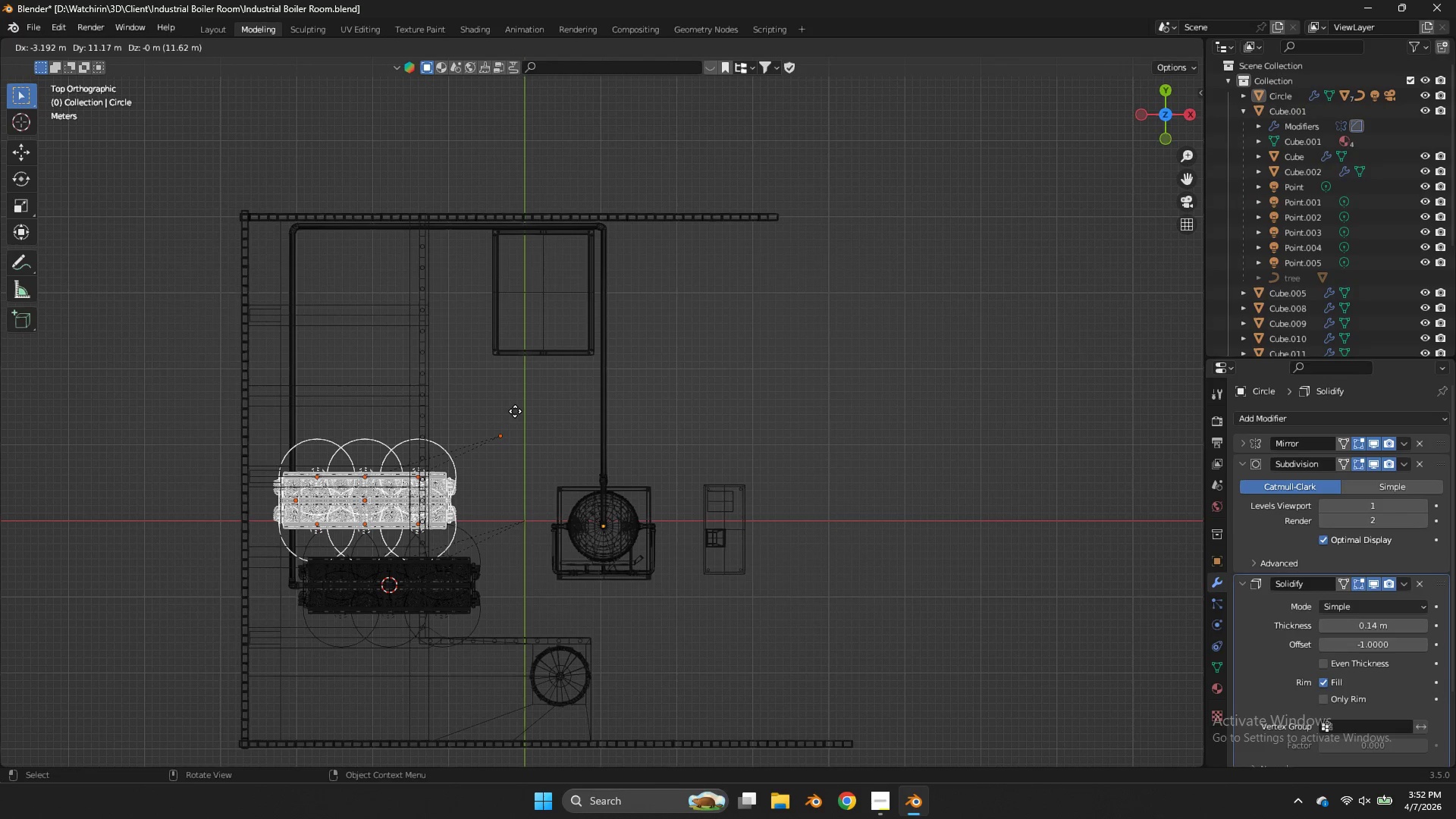 
wait(5.77)
 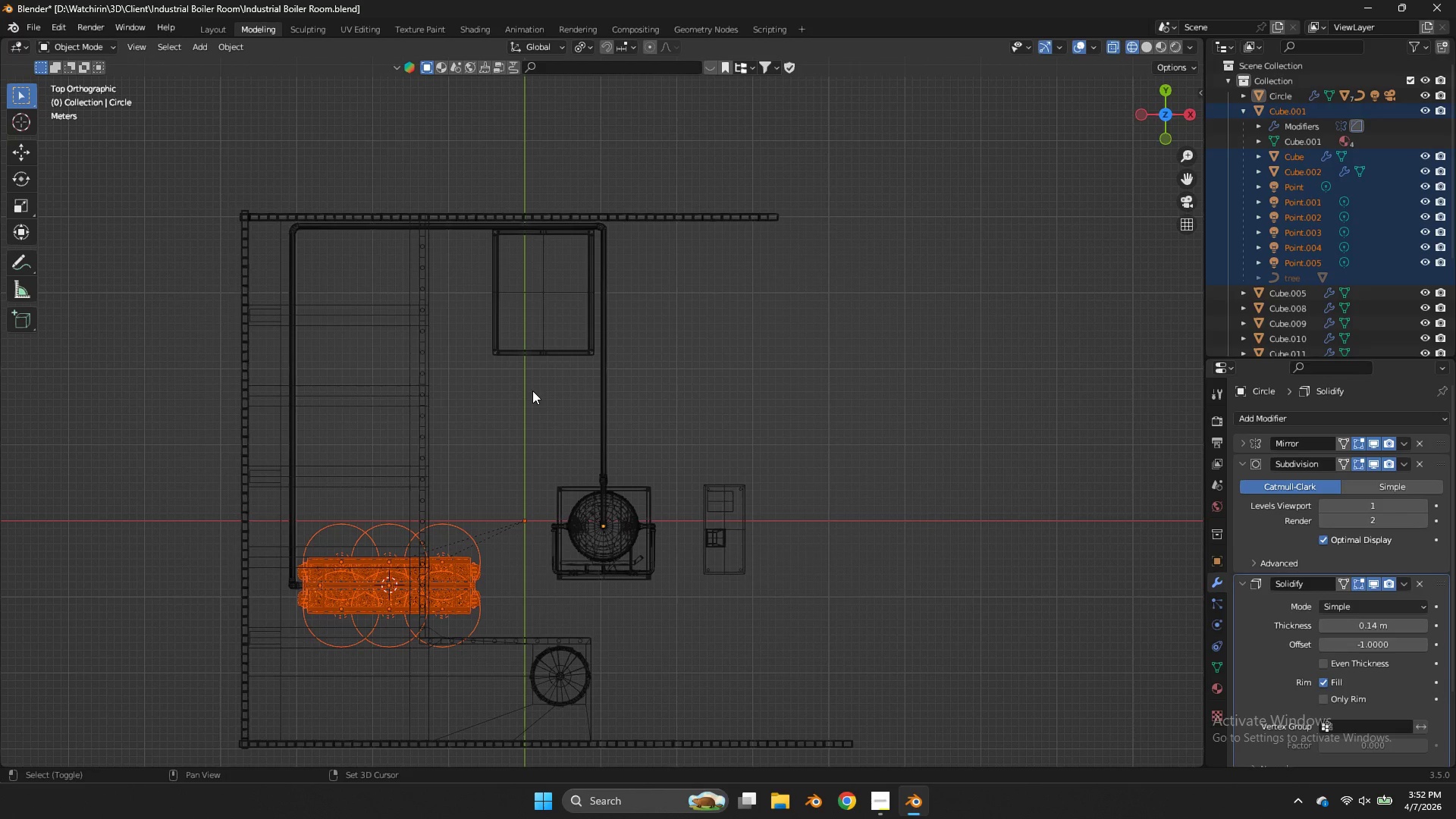 
key(Y)
 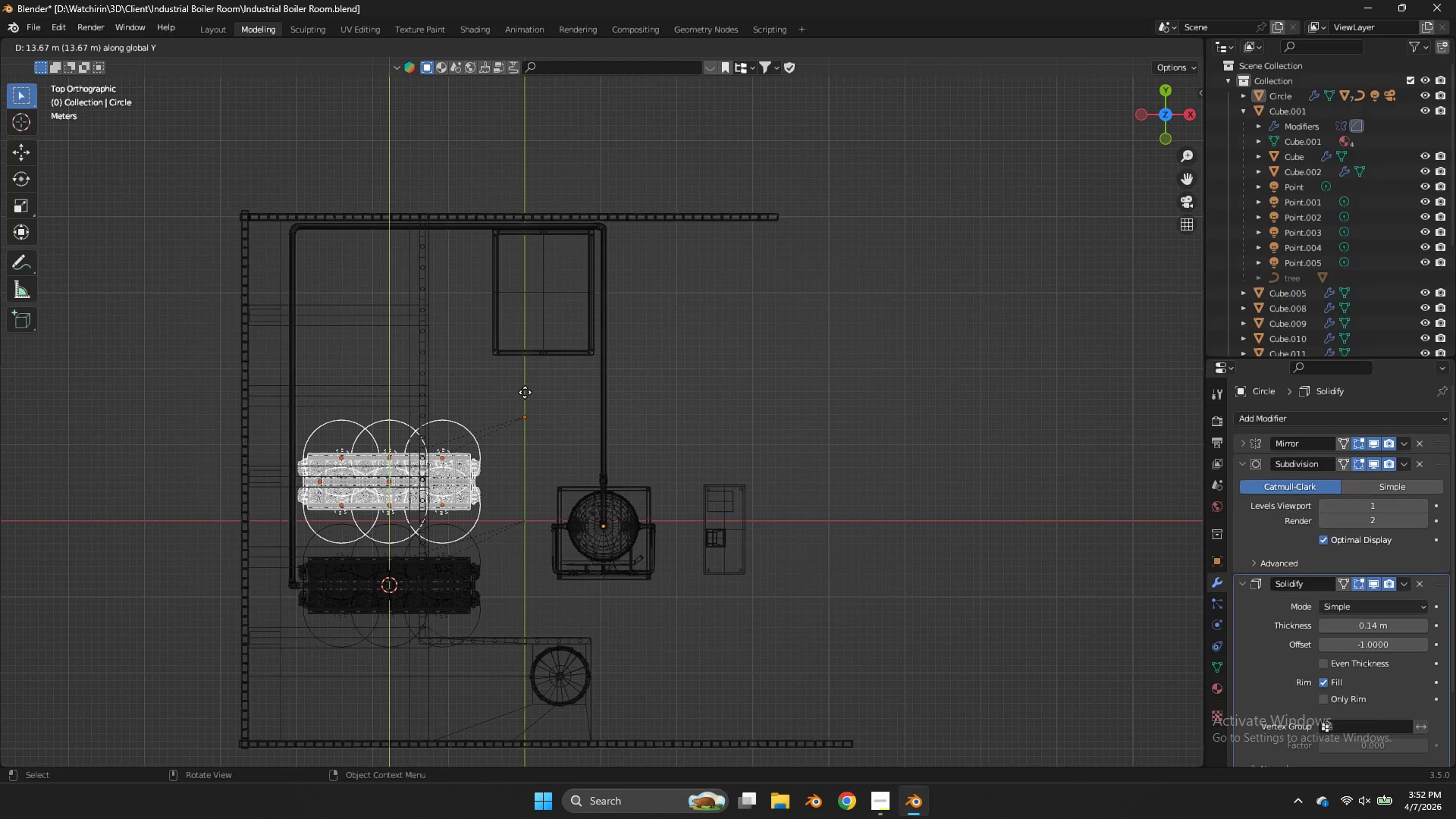 
left_click([525, 392])
 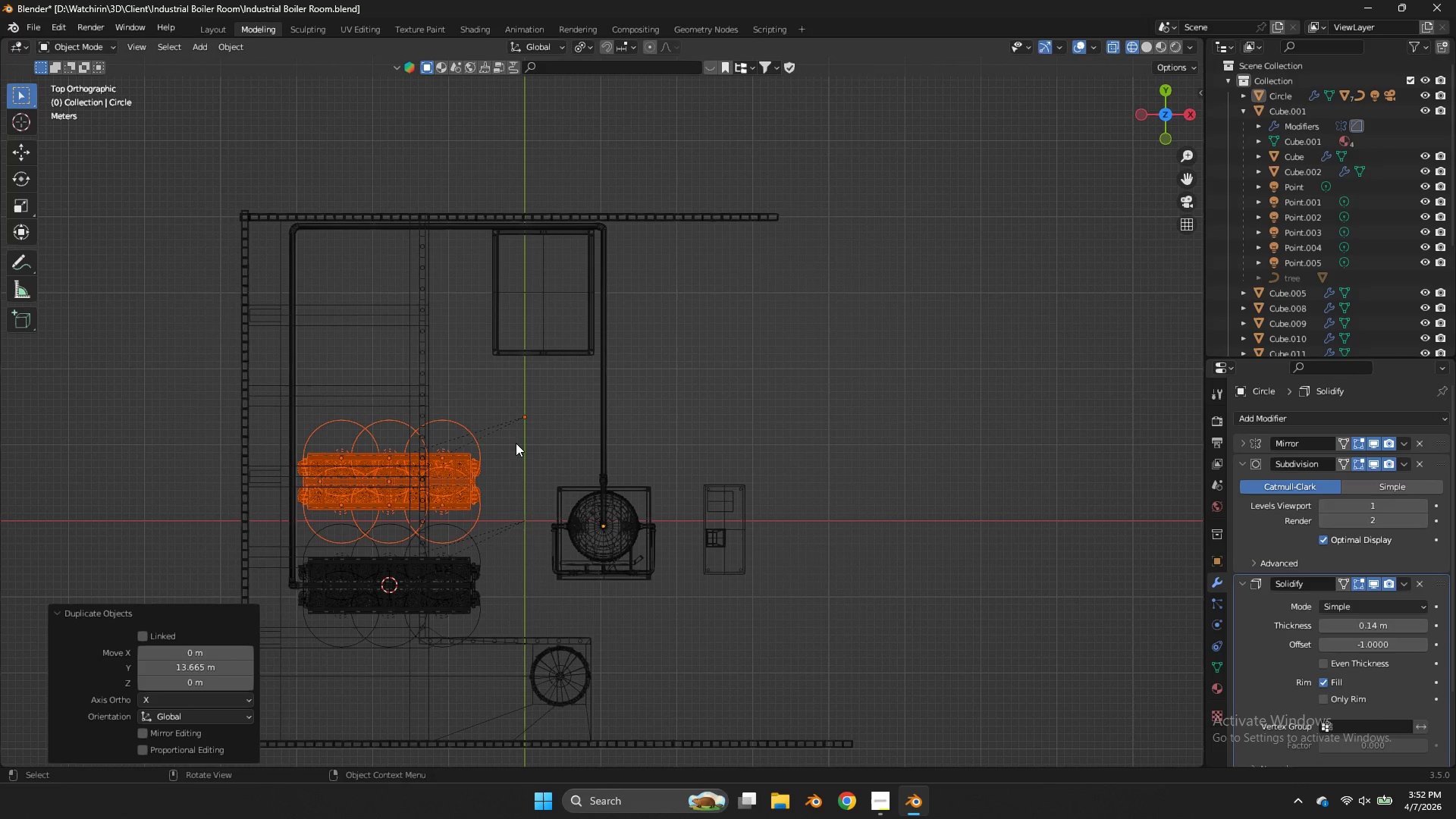 
key(Shift+ShiftLeft)
 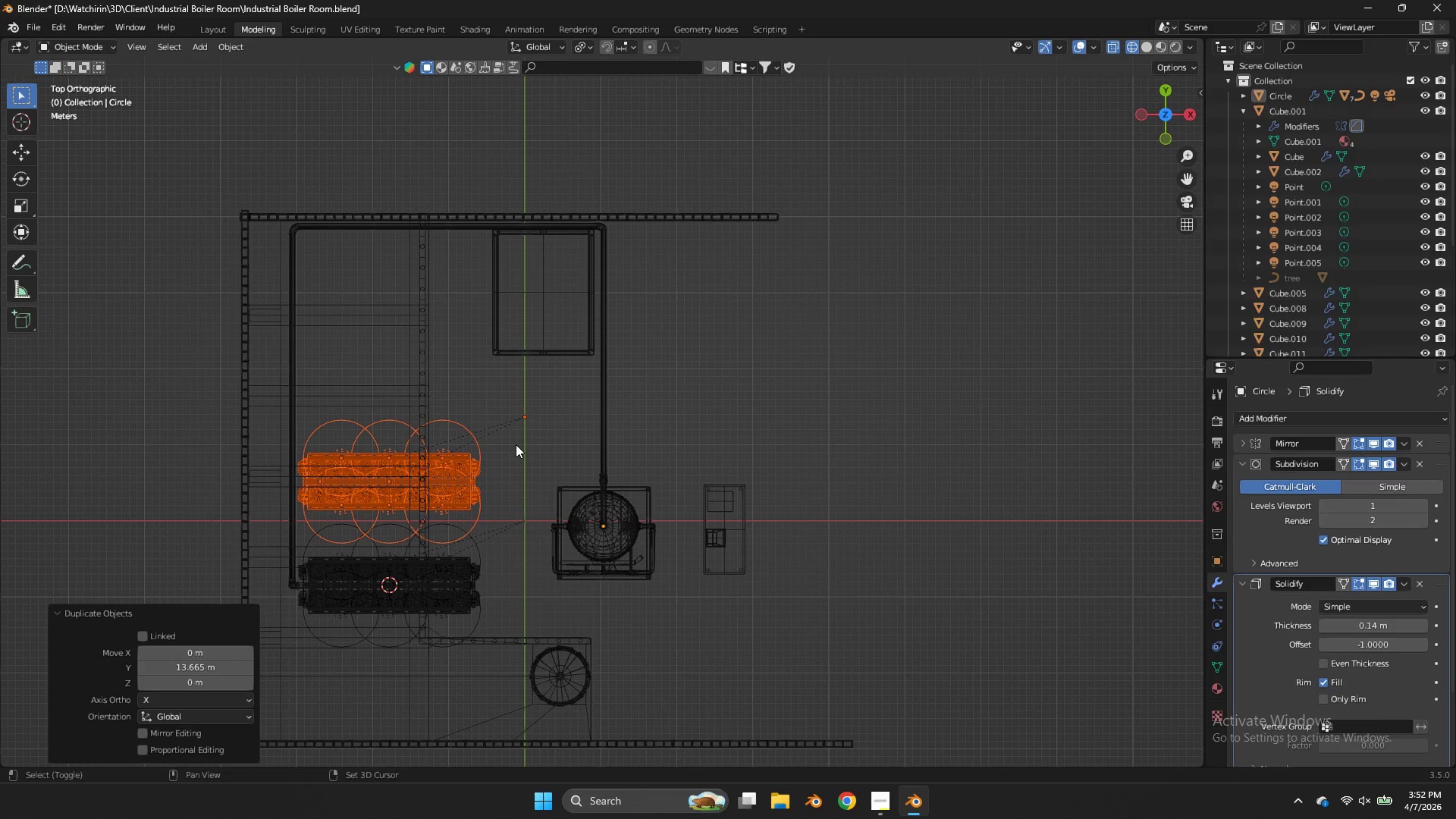 
key(Shift+D)
 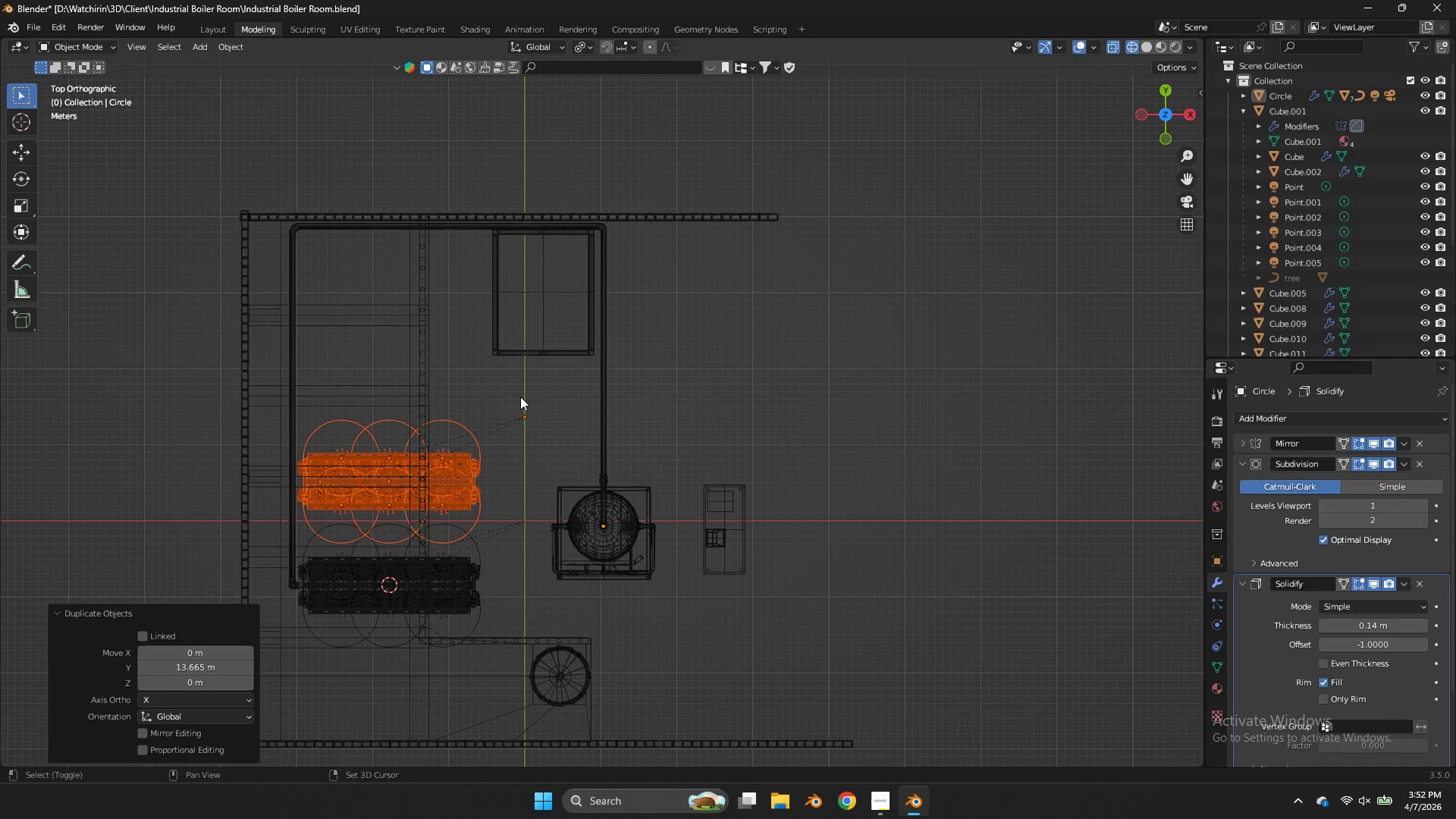 
key(Y)
 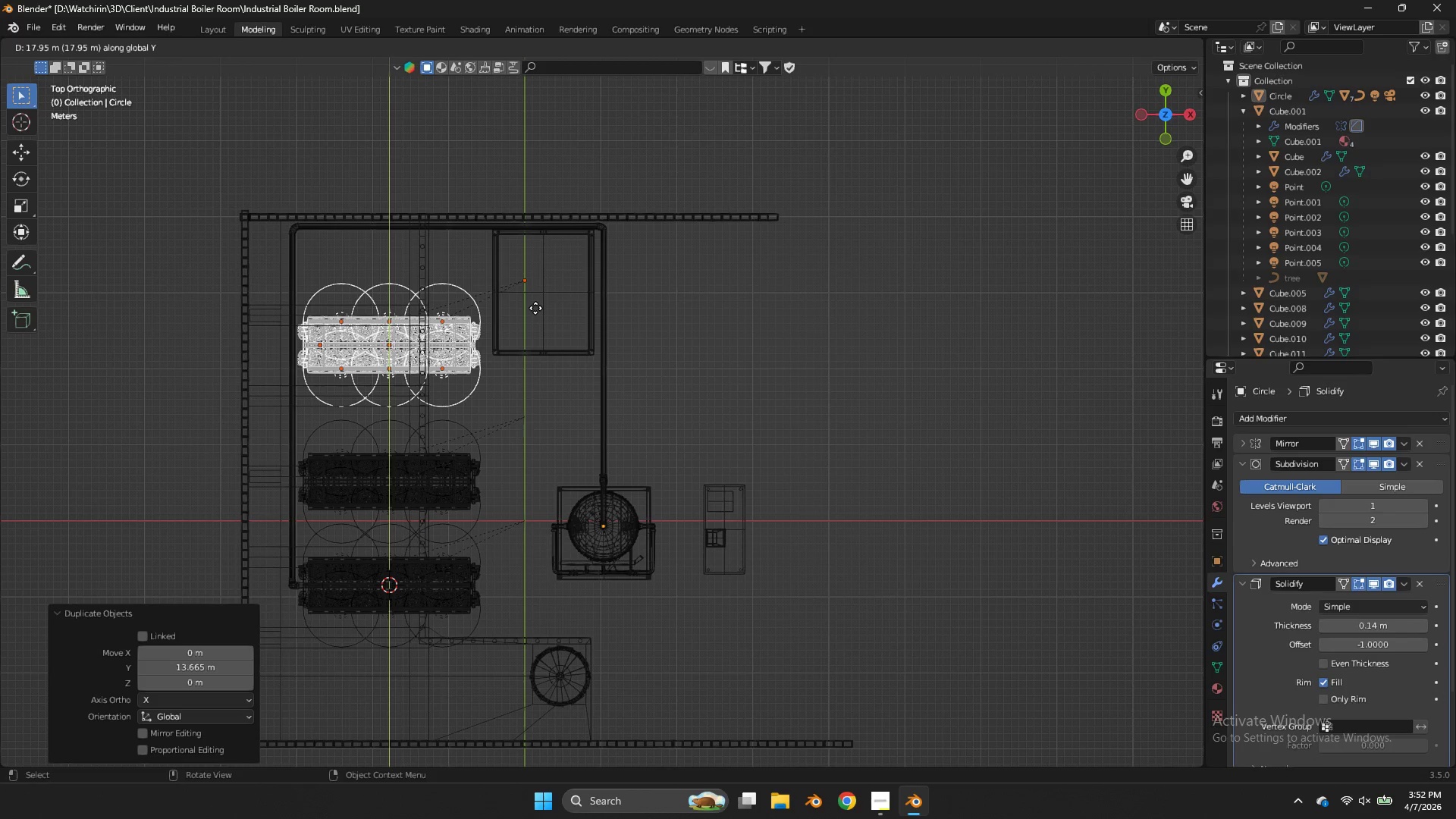 
wait(6.75)
 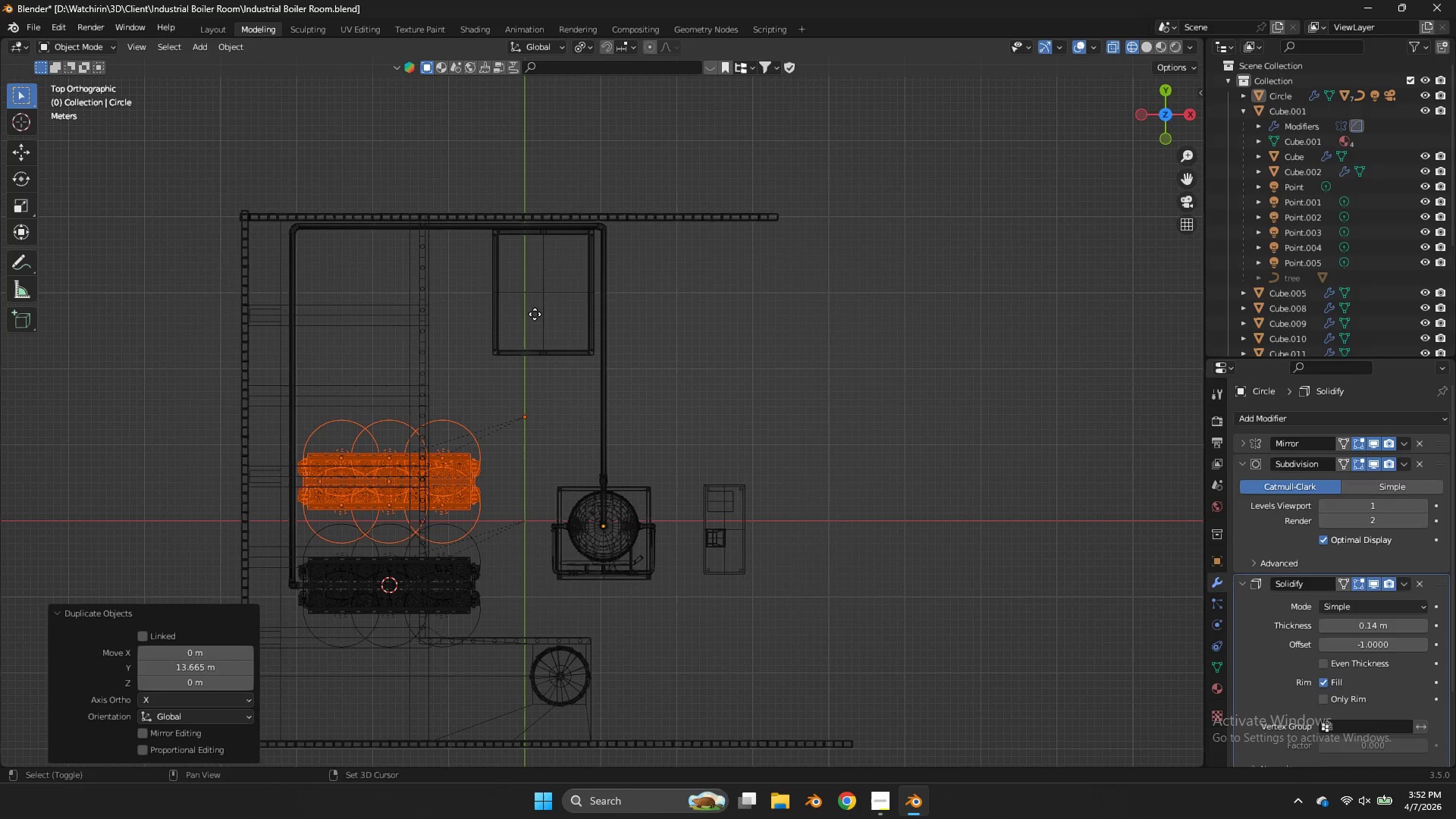 
left_click([541, 314])
 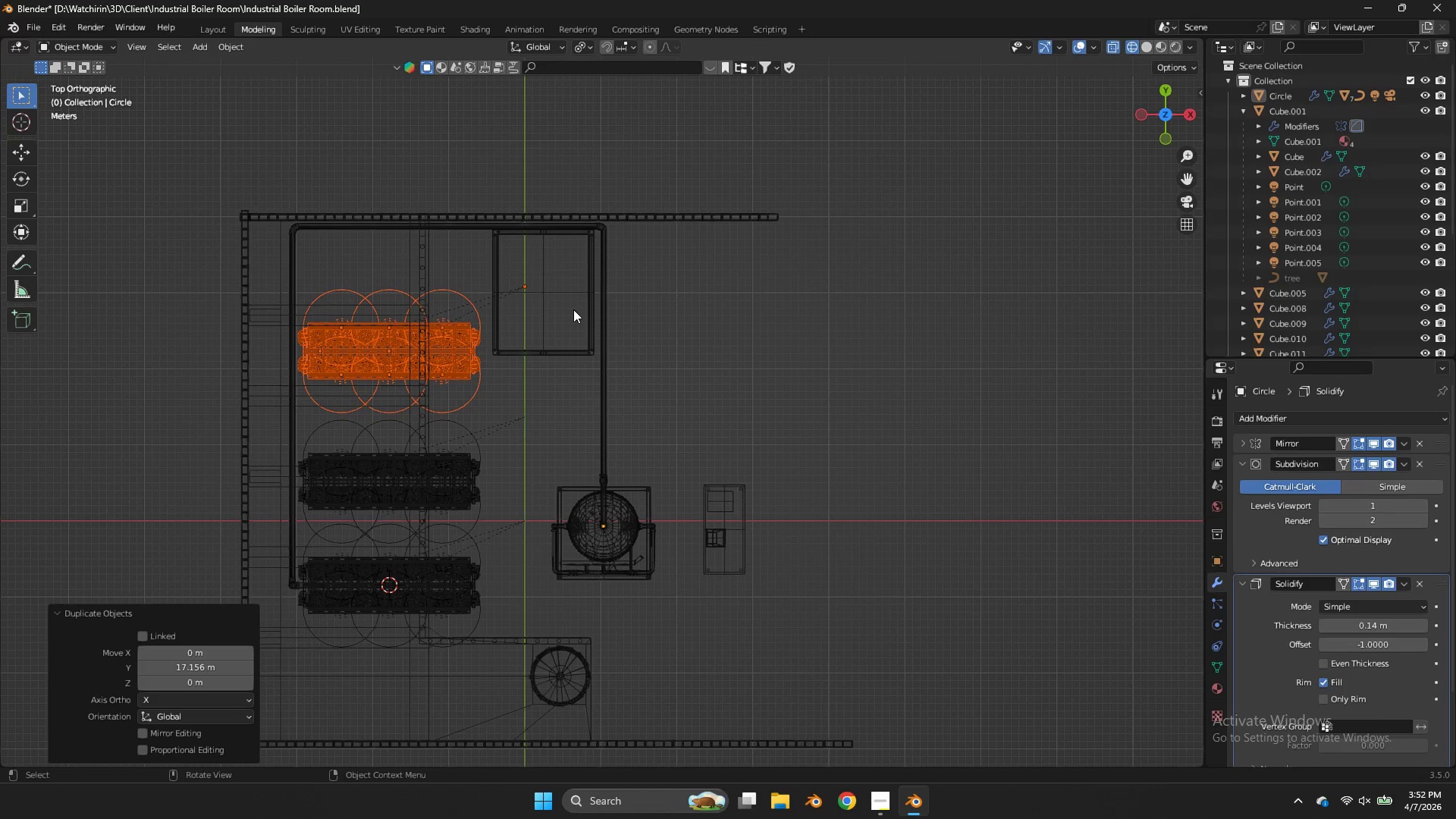 
type(zz)
 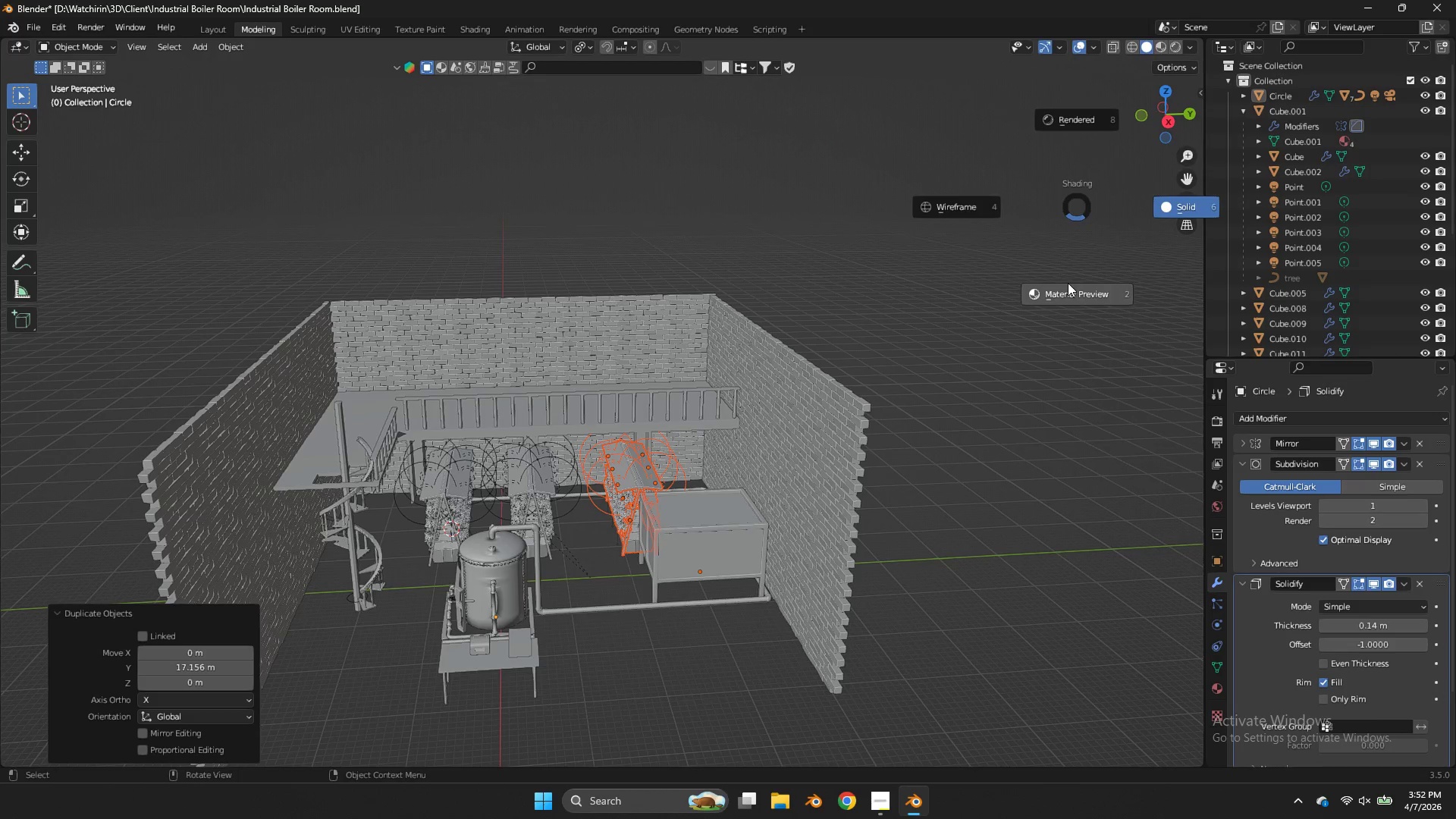 
left_click_drag(start_coordinate=[1175, 117], to_coordinate=[1008, 679])
 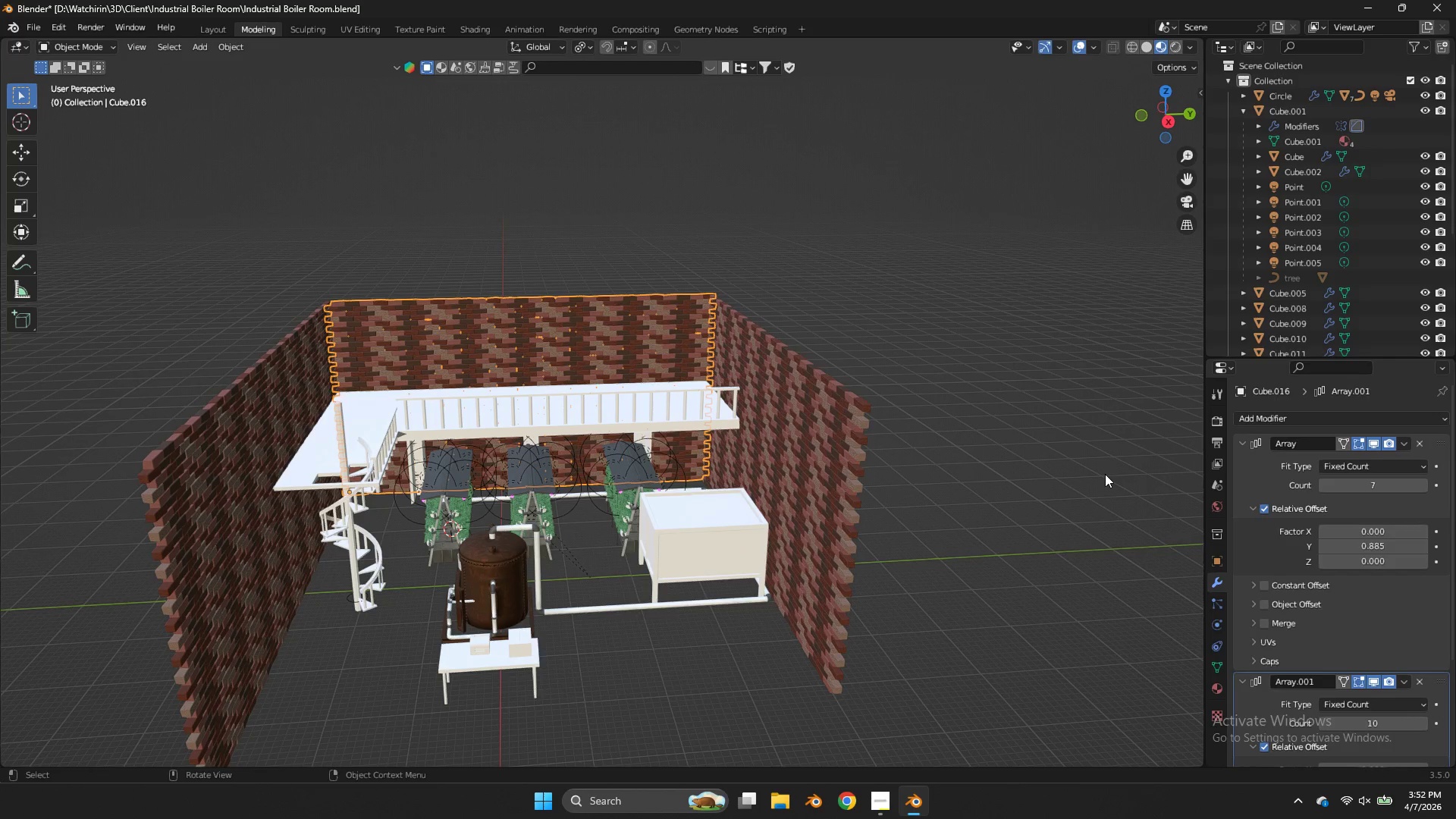 
wait(12.19)
 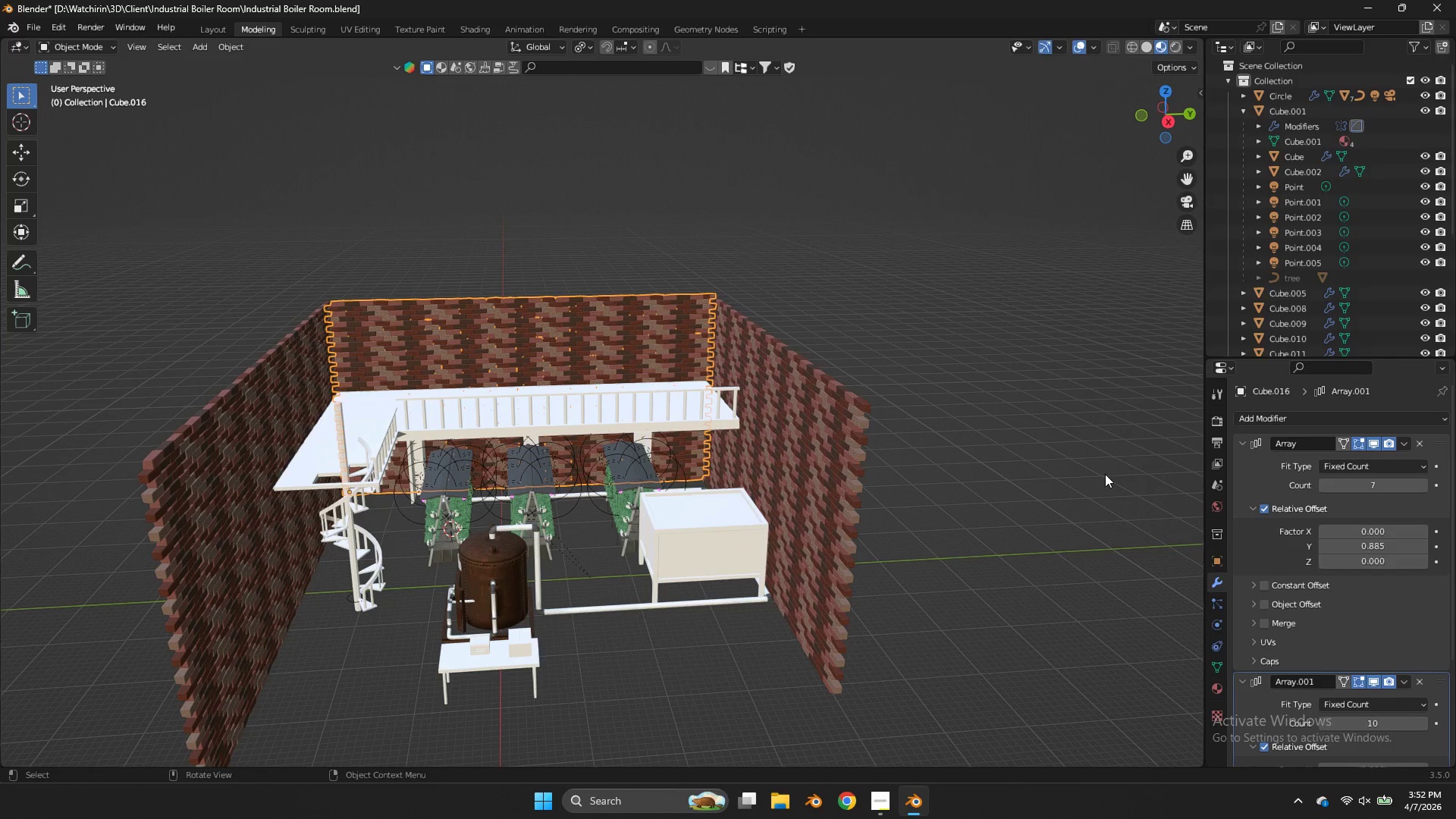 
left_click([1426, 720])
 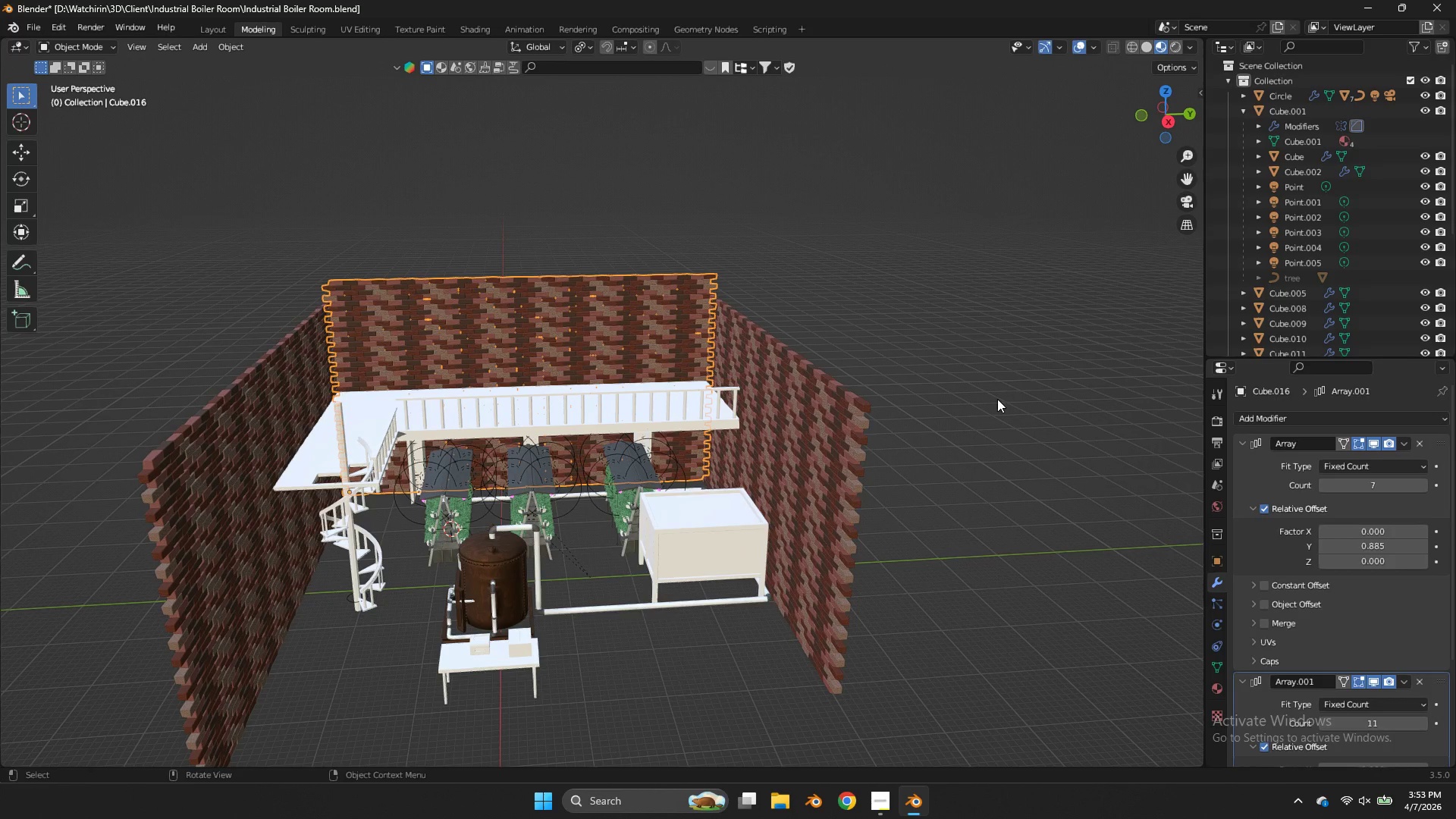 
left_click([814, 429])
 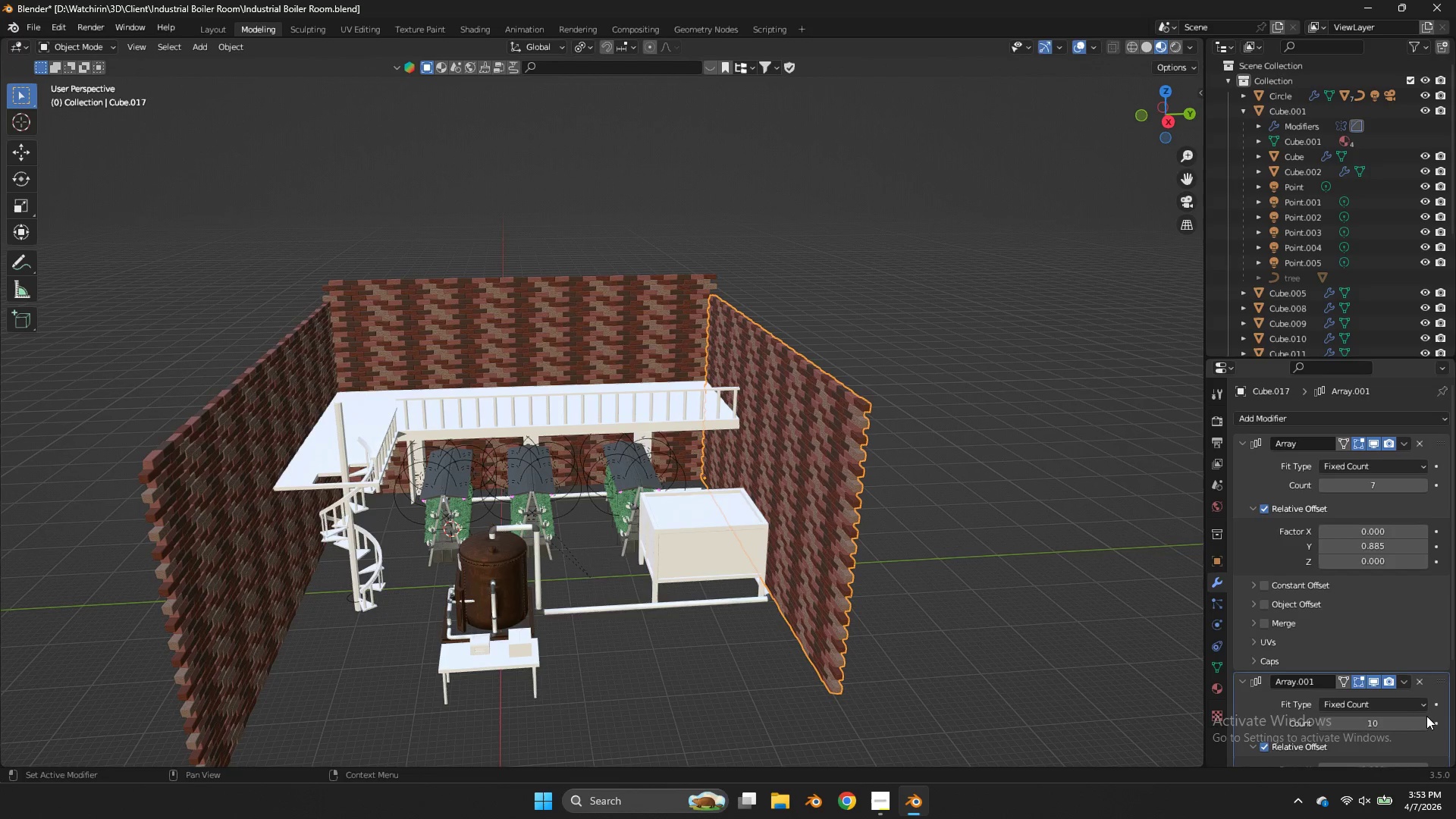 
left_click([1428, 720])
 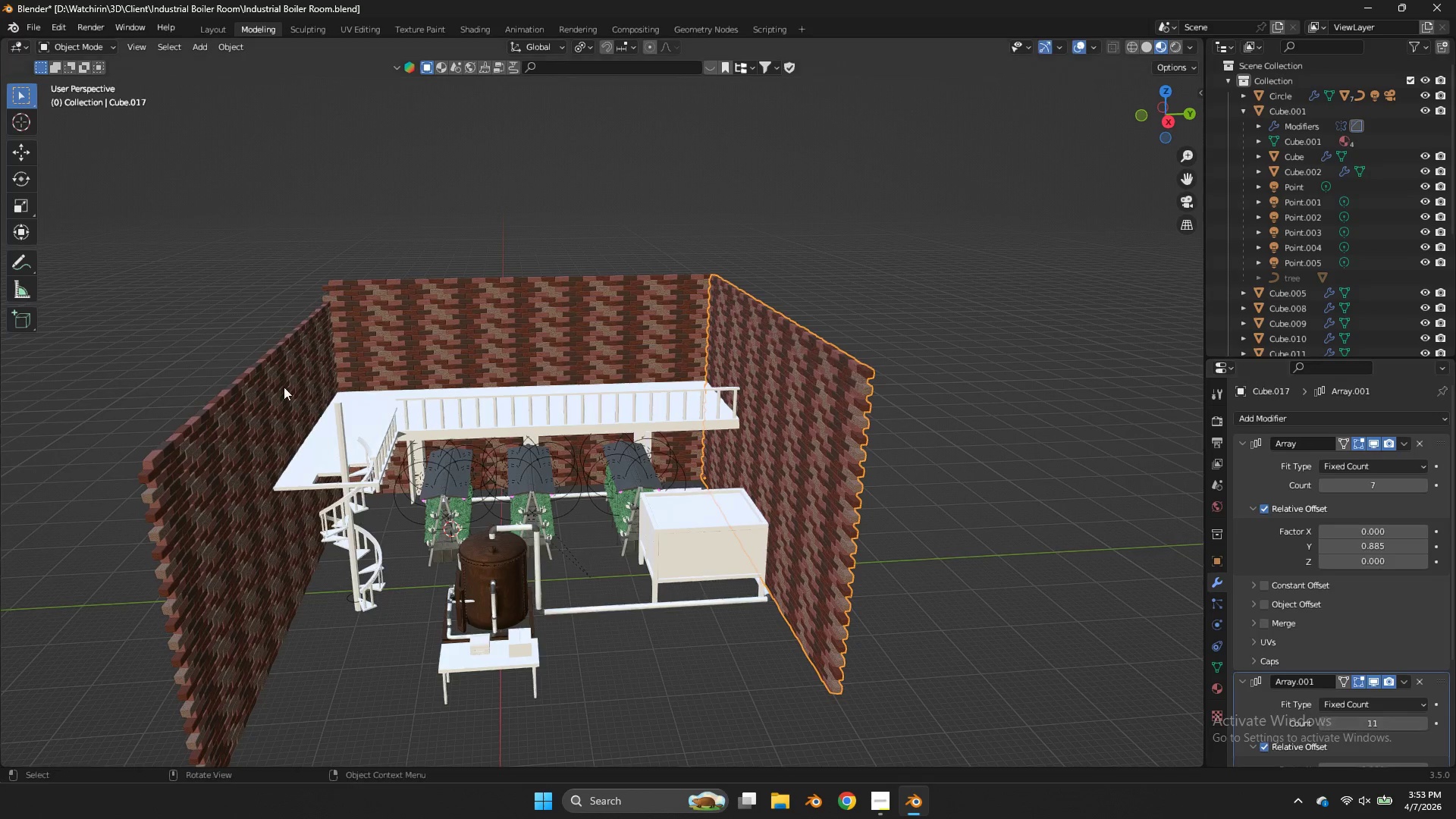 
left_click([262, 382])
 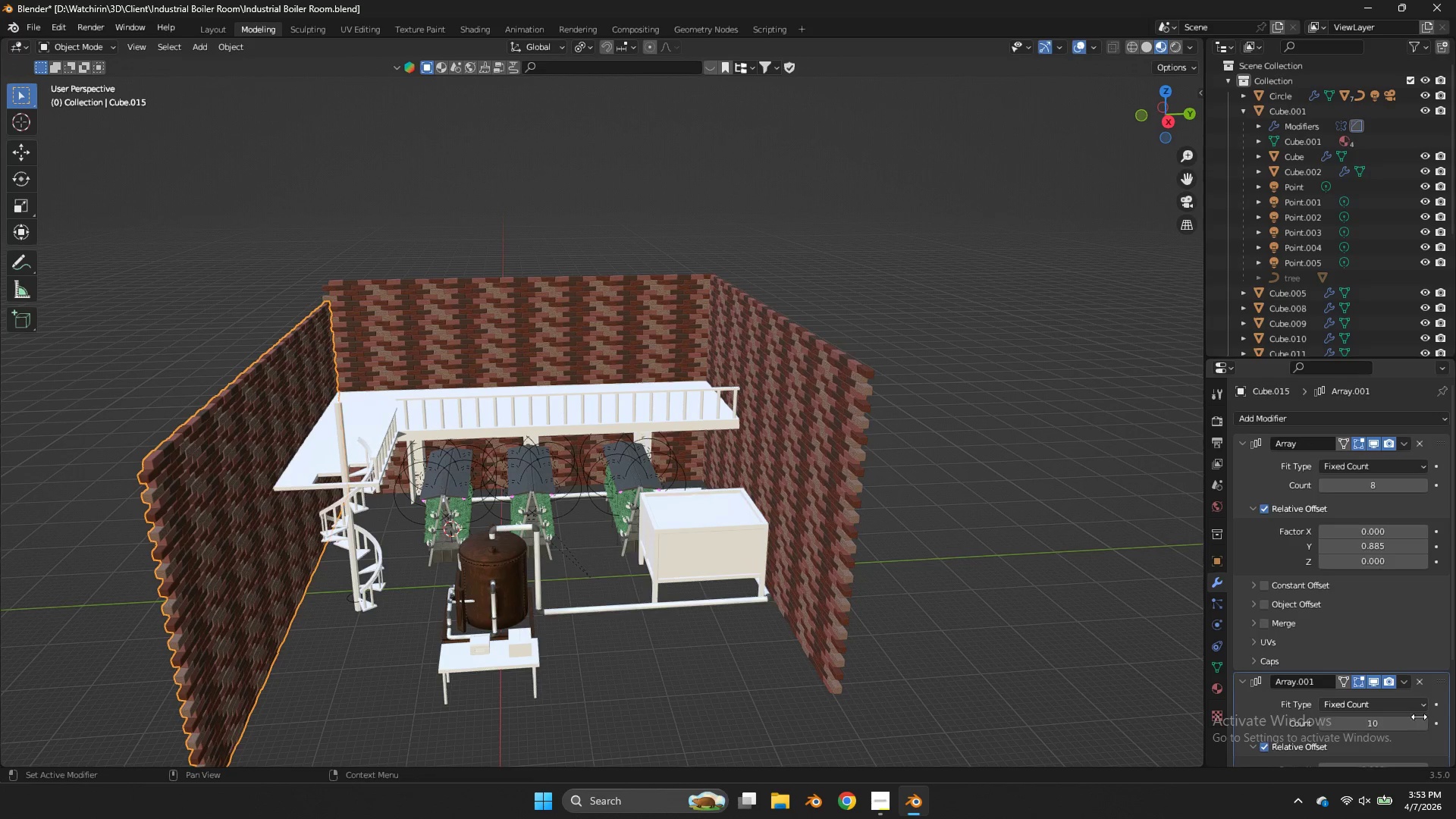 
left_click([1430, 725])
 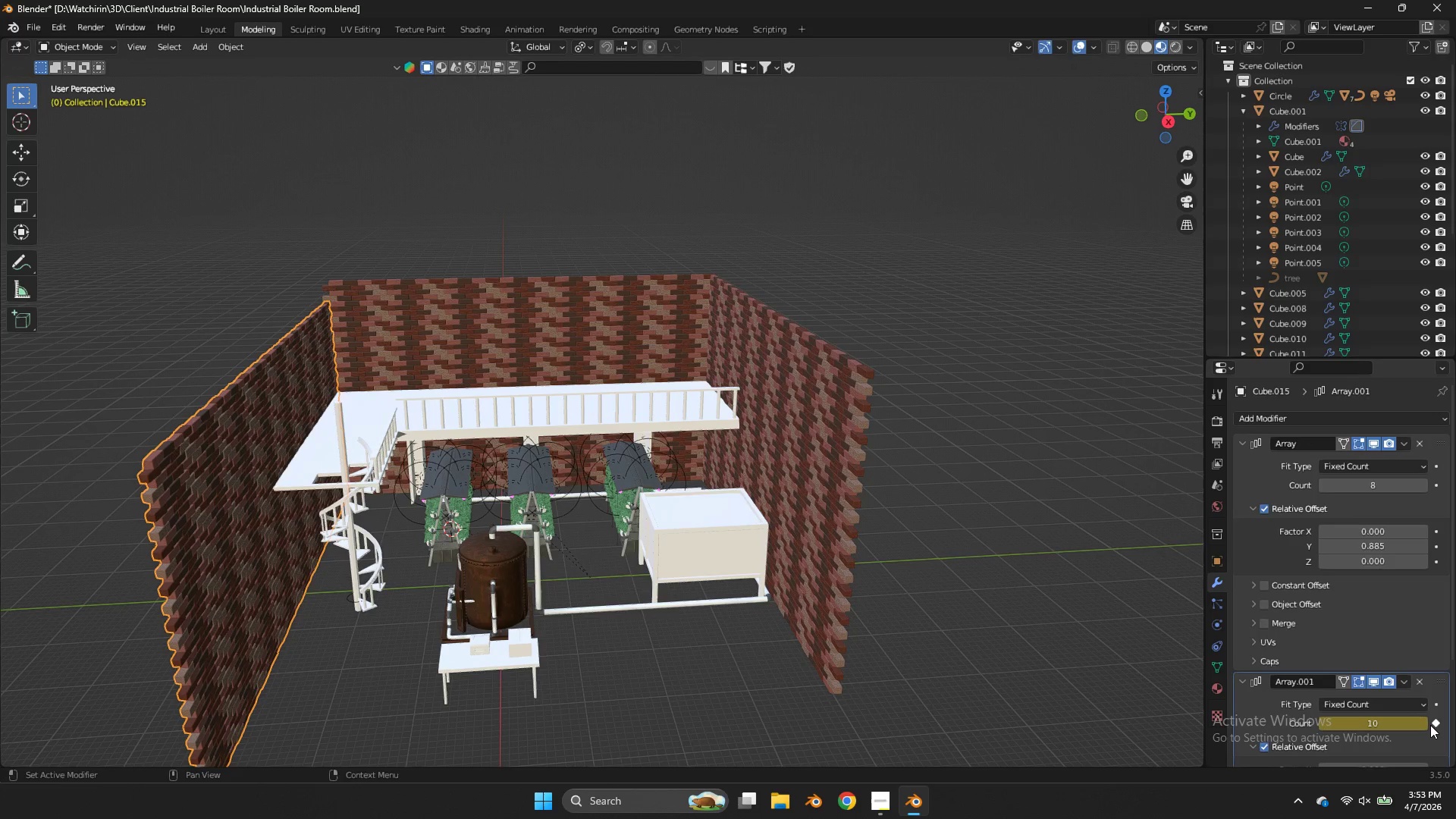 
left_click([1430, 725])
 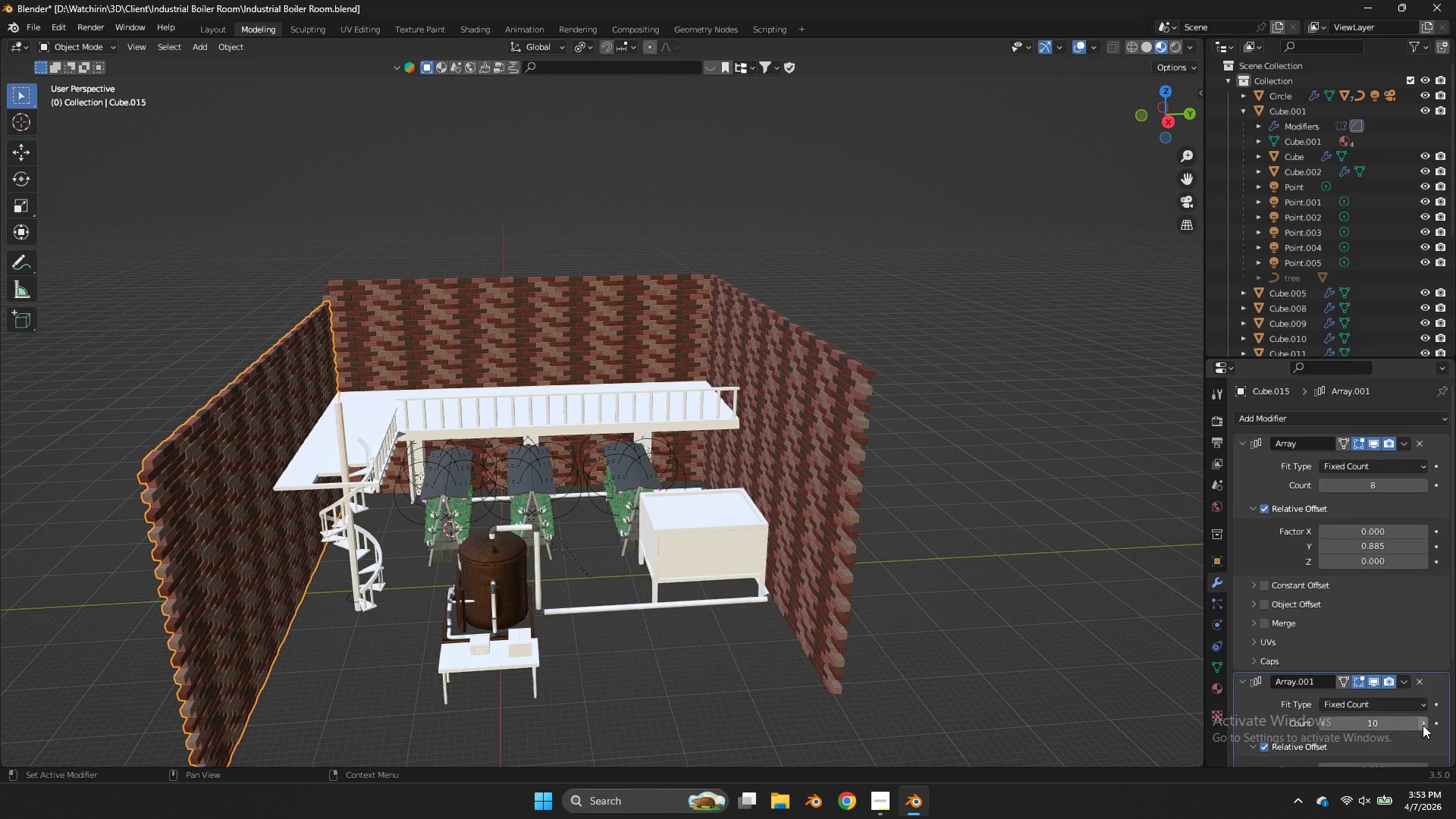 
left_click([1423, 725])
 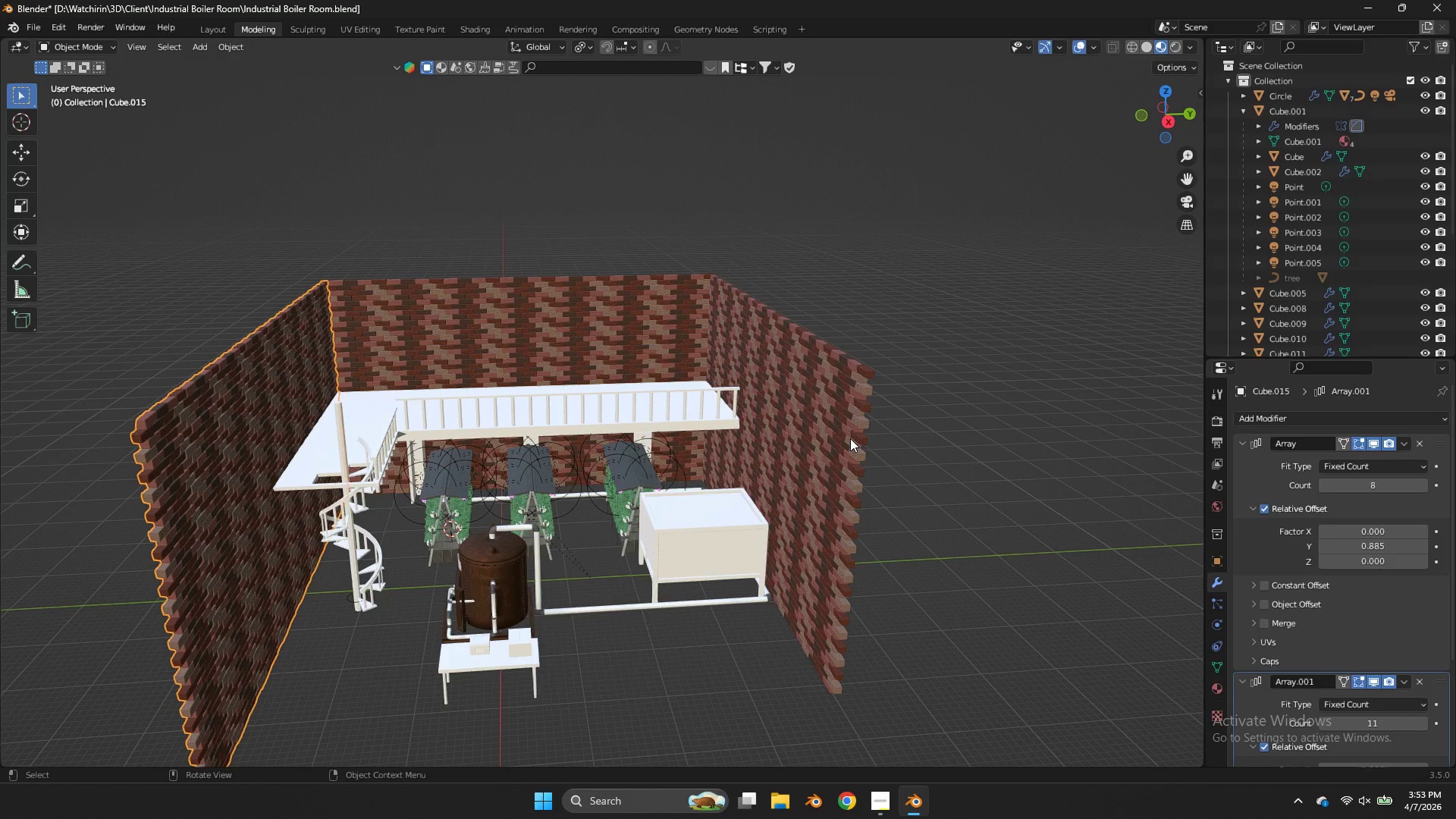 
left_click([850, 438])
 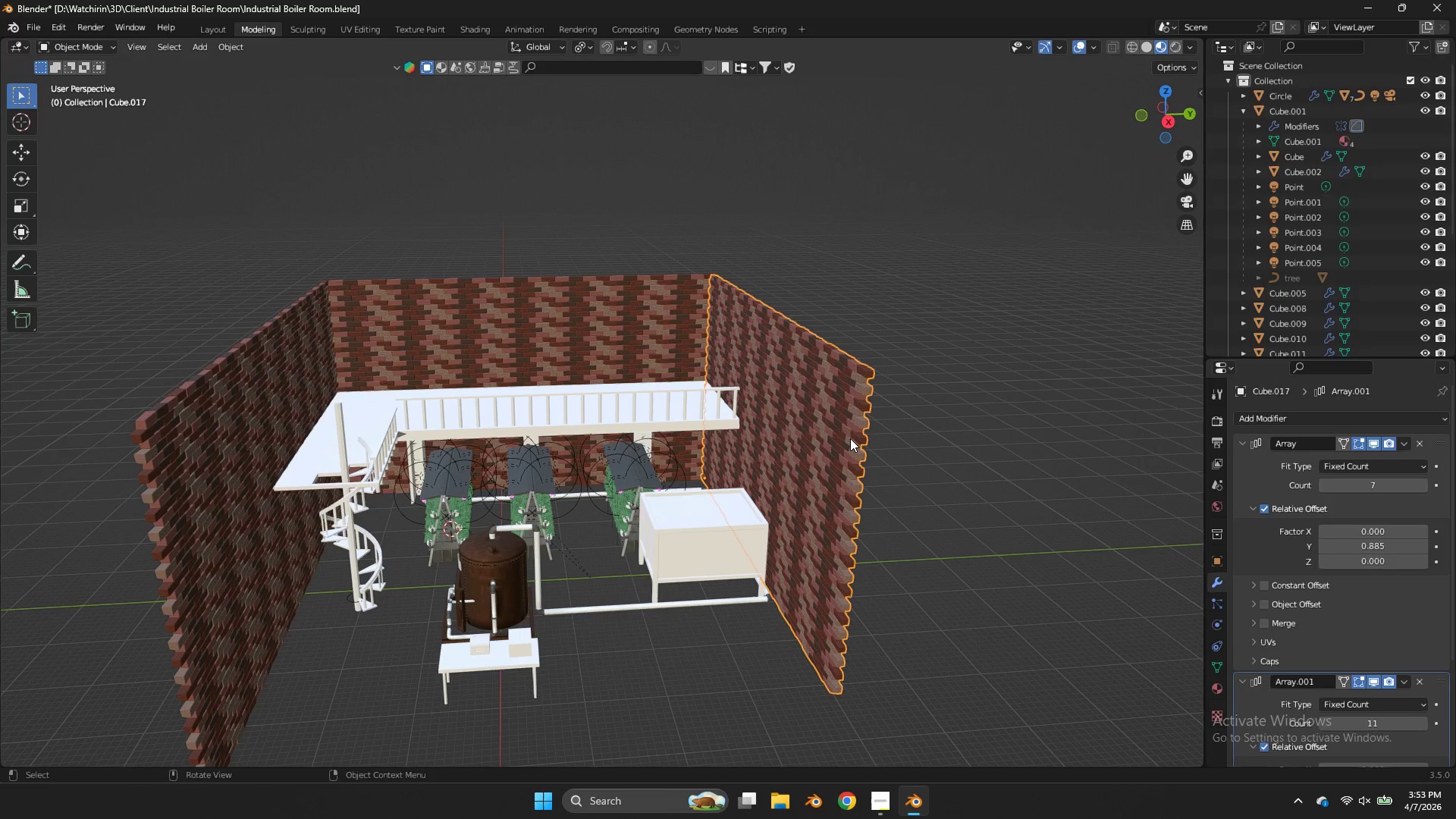 
wait(11.0)
 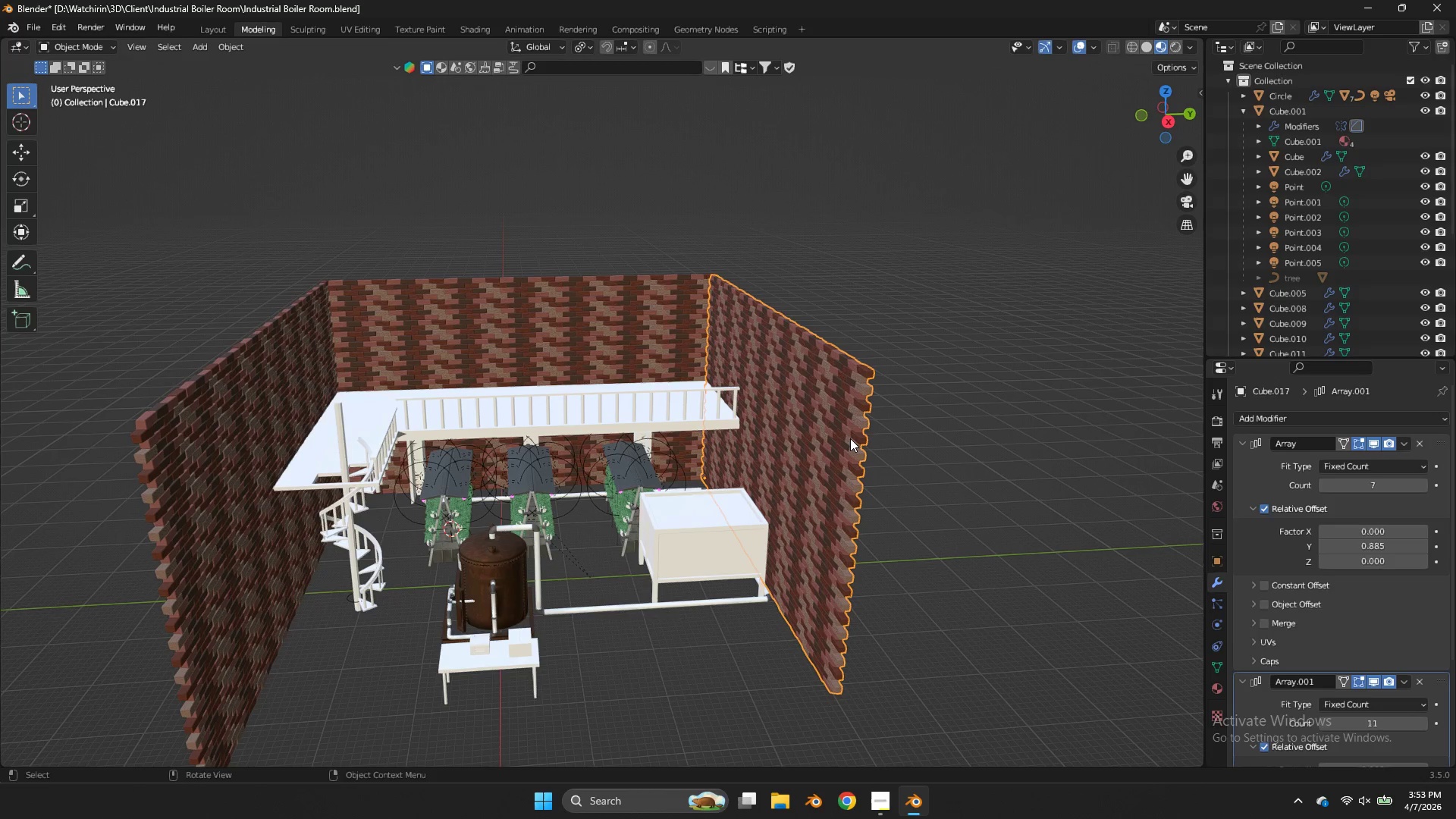 
left_click_drag(start_coordinate=[1186, 133], to_coordinate=[1147, 124])
 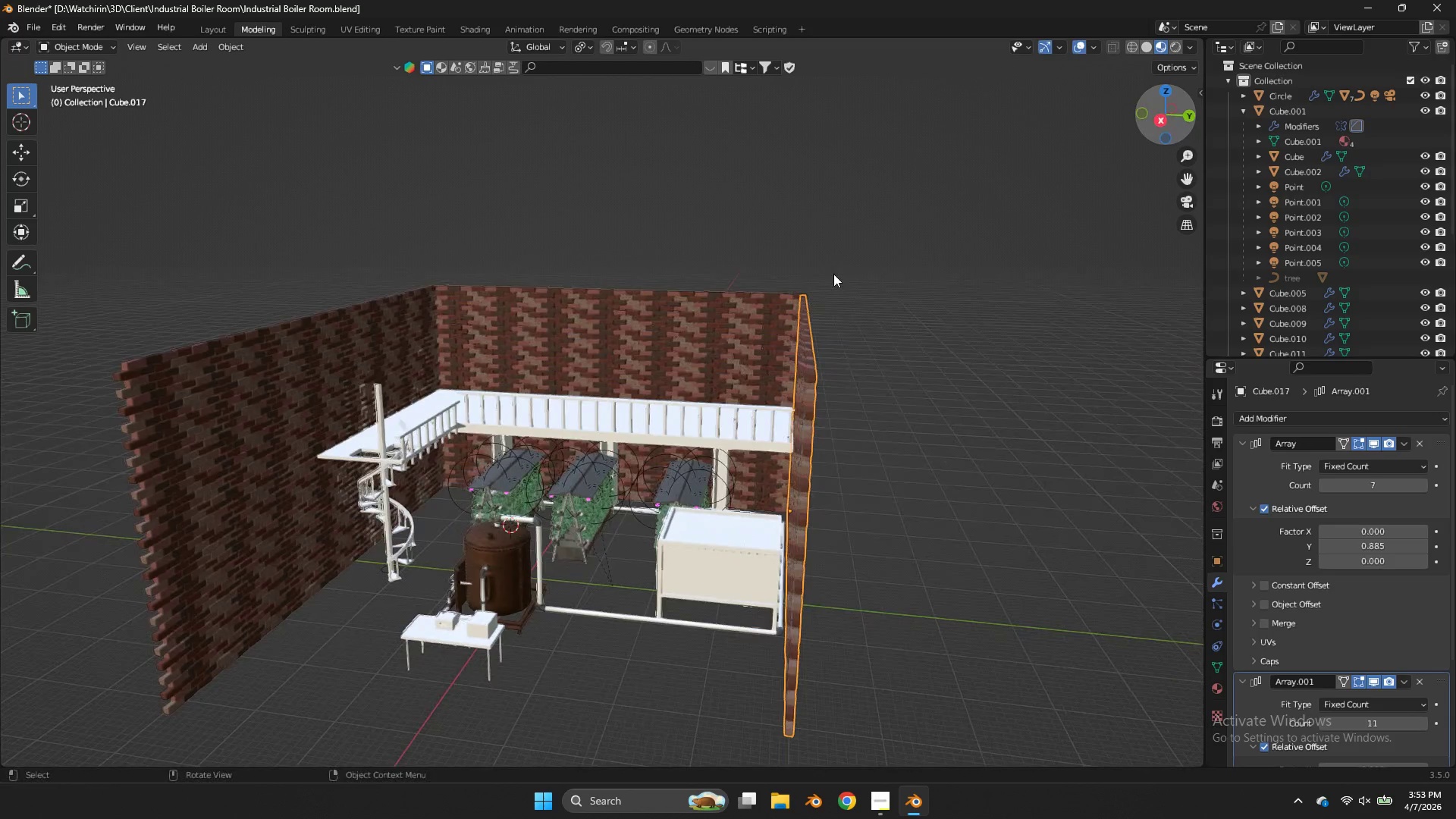 
type(zz)
 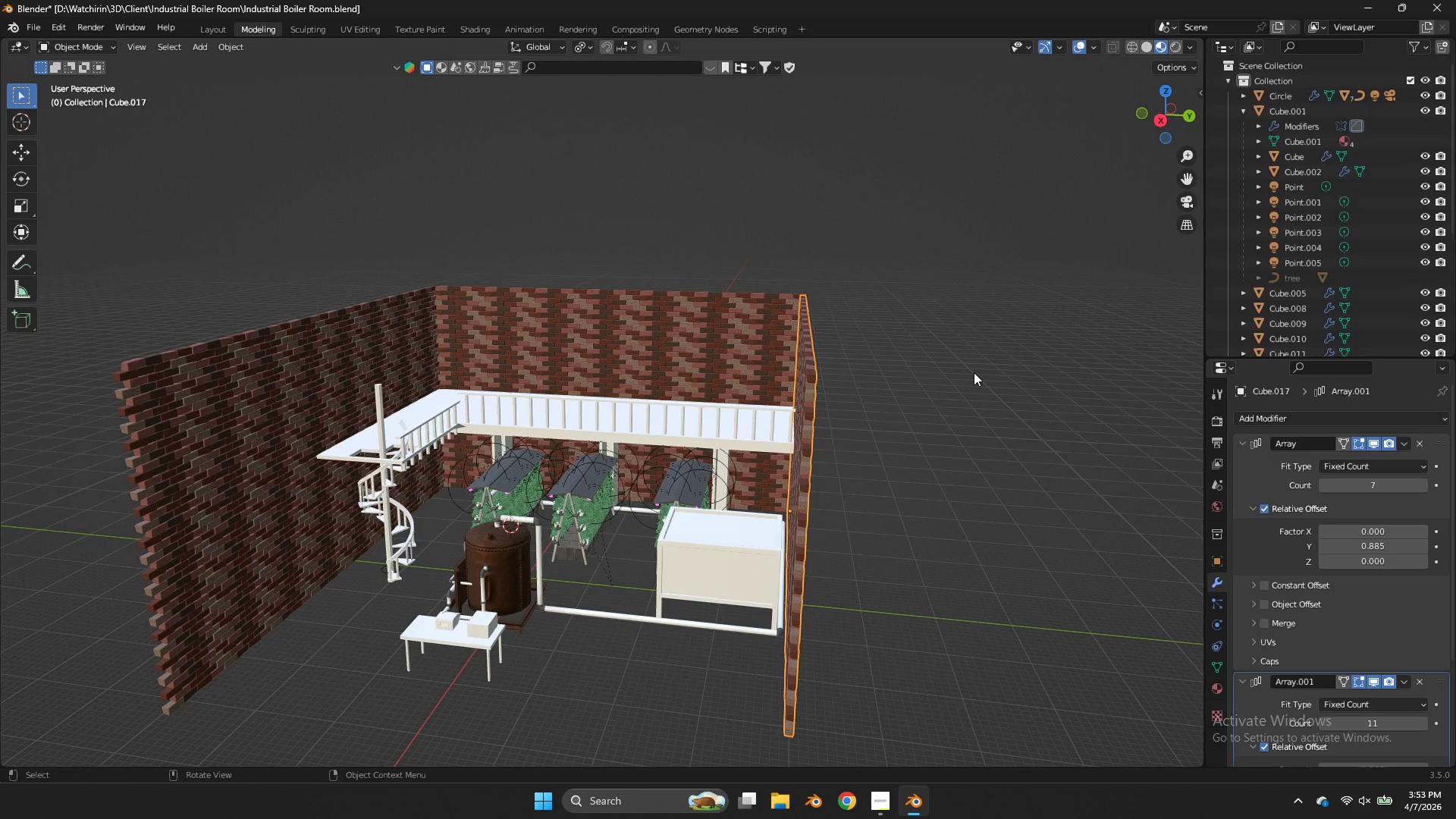 
key(Z)